 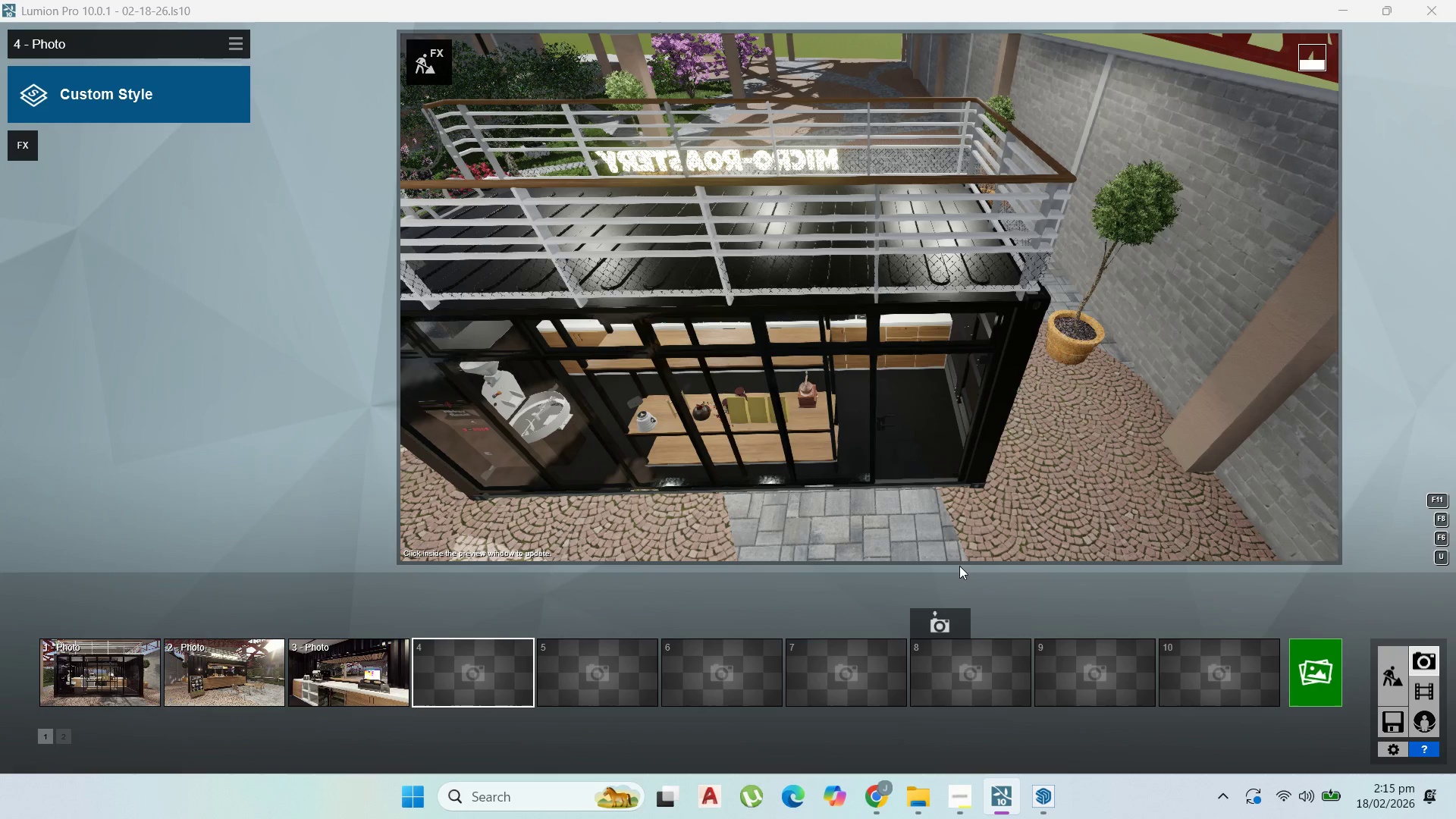 
left_click([1062, 679])
 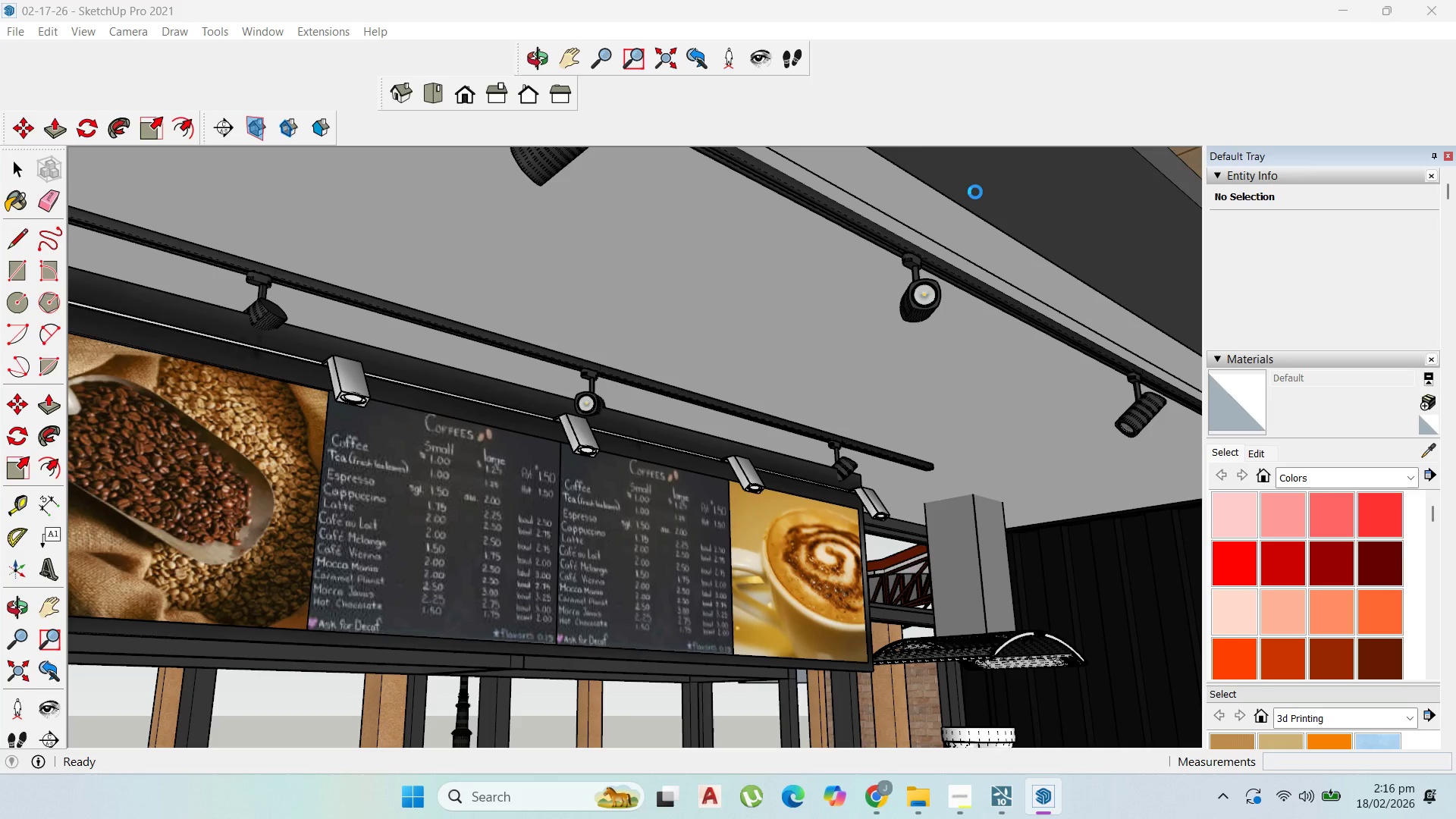 
wait(11.72)
 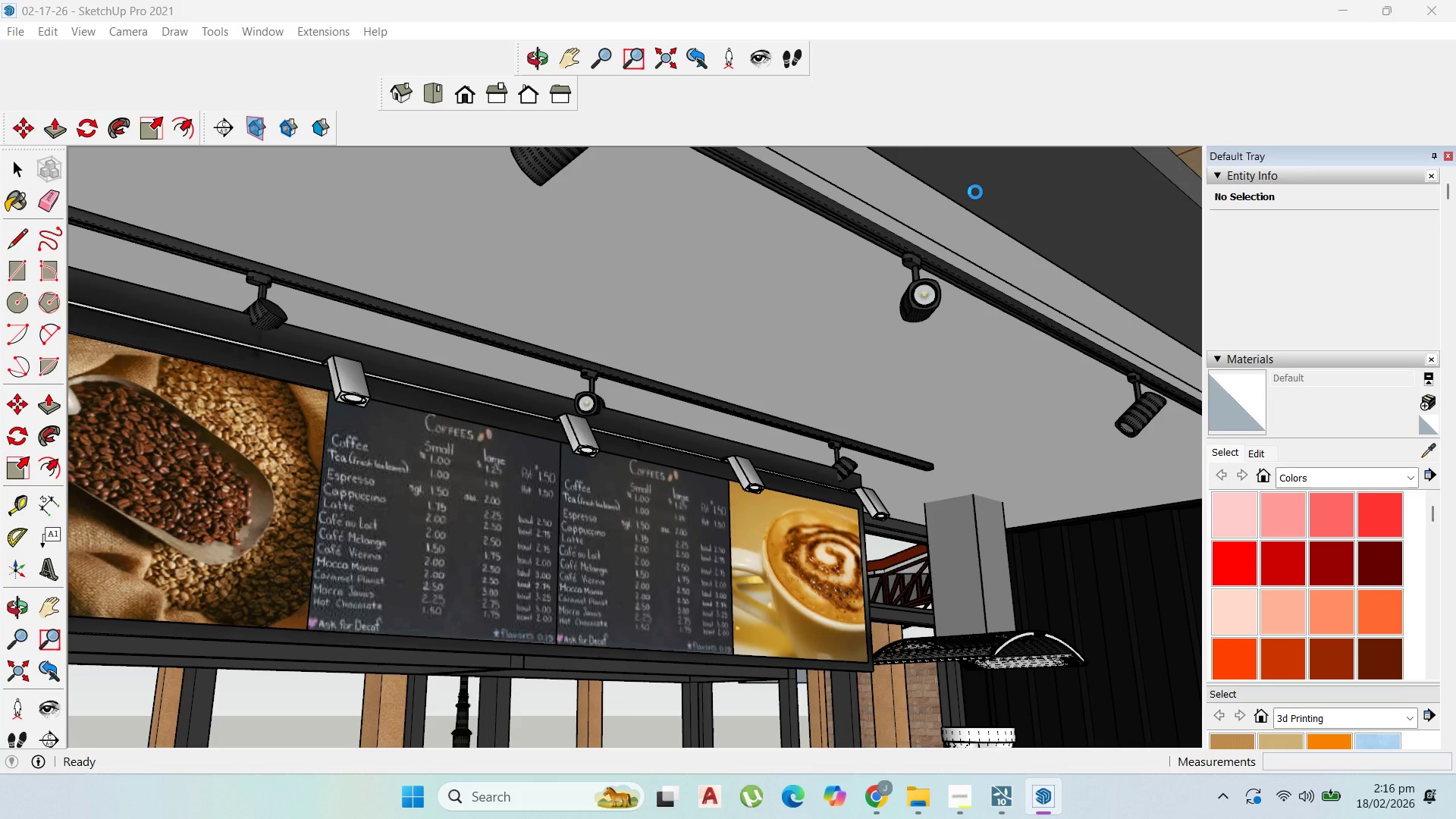 
left_click([913, 486])
 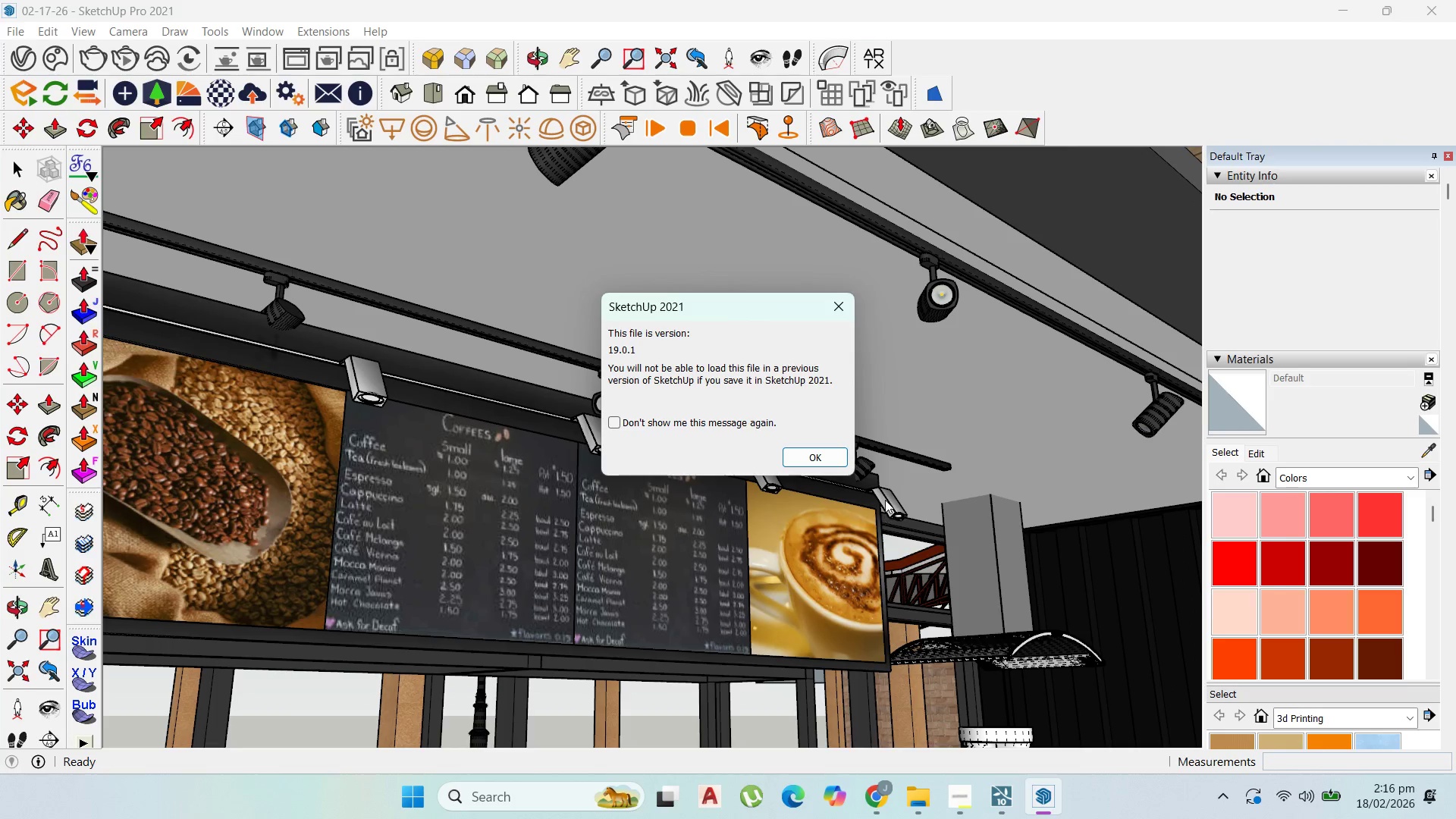 
left_click([839, 456])
 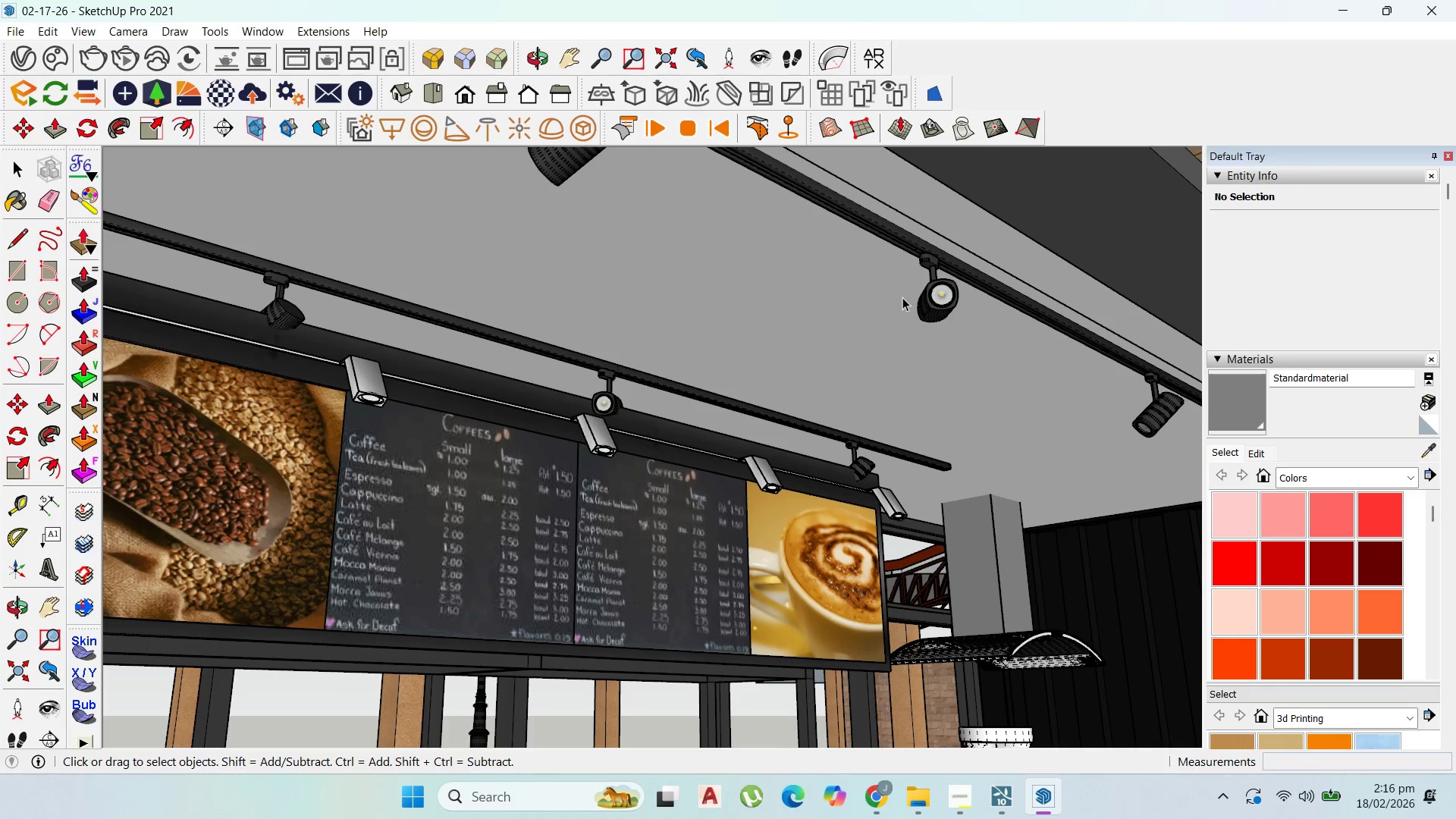 
scroll: coordinate [934, 284], scroll_direction: down, amount: 2.0
 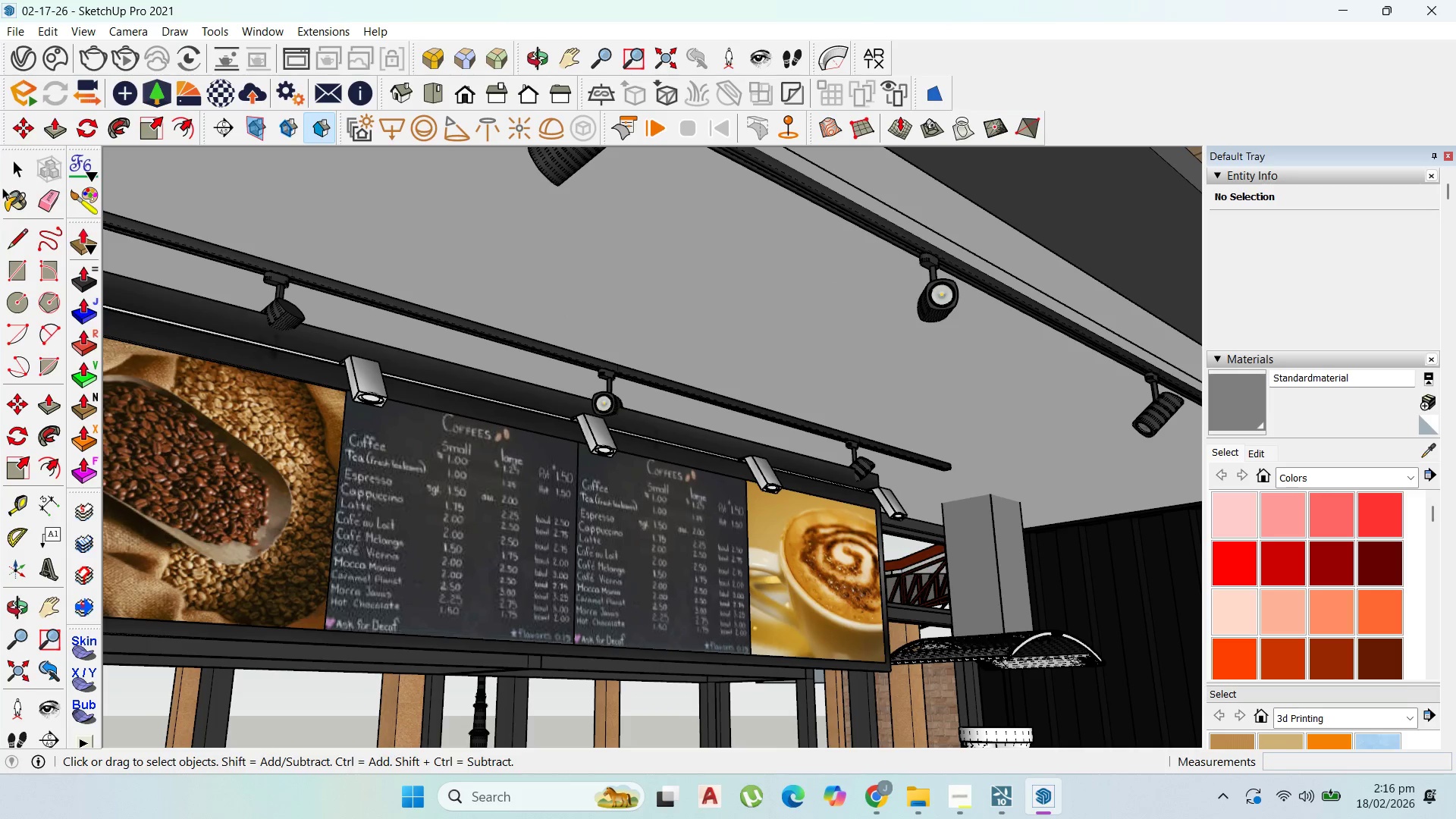 
left_click([8, 171])
 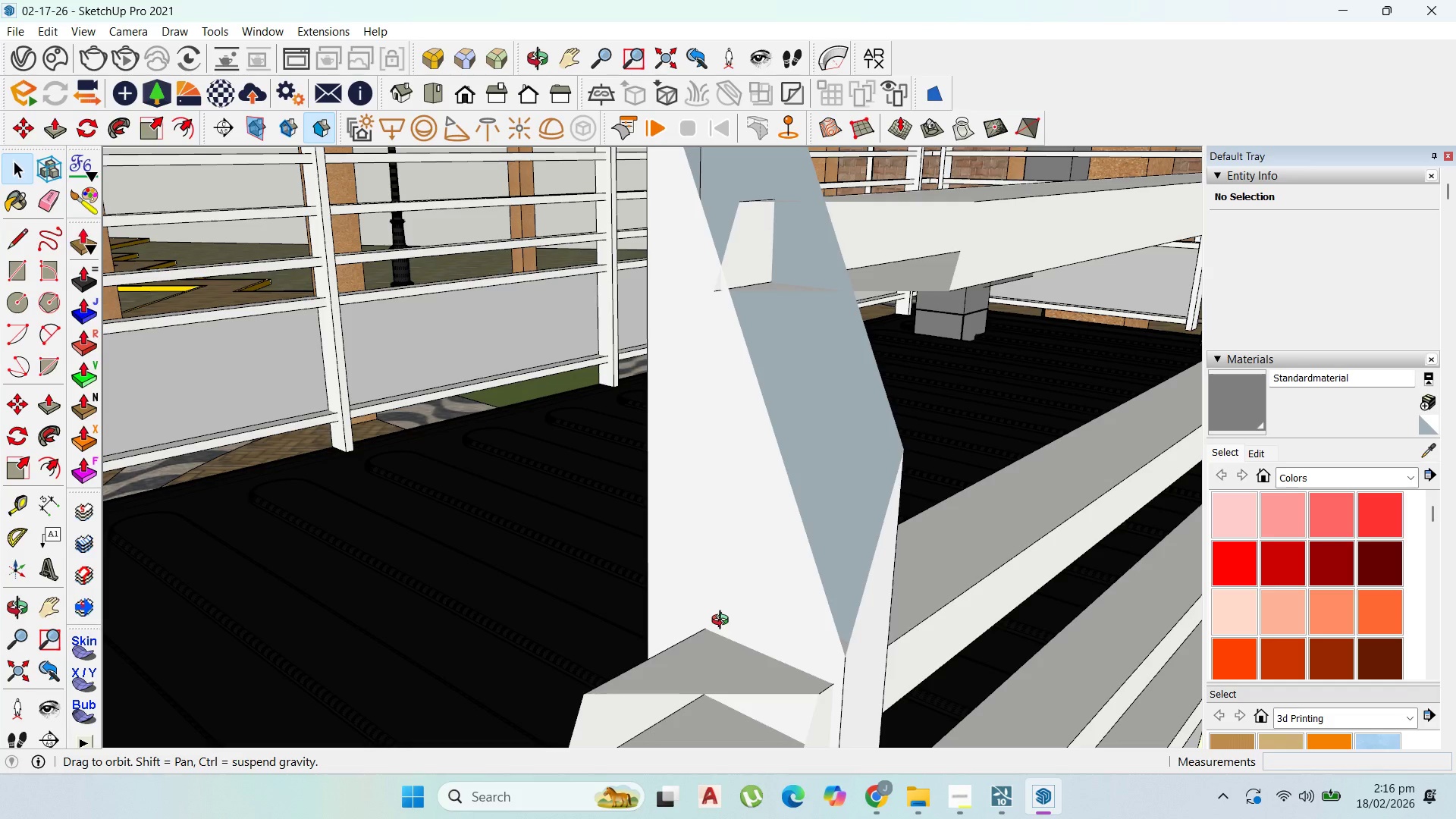 
scroll: coordinate [832, 347], scroll_direction: down, amount: 76.0
 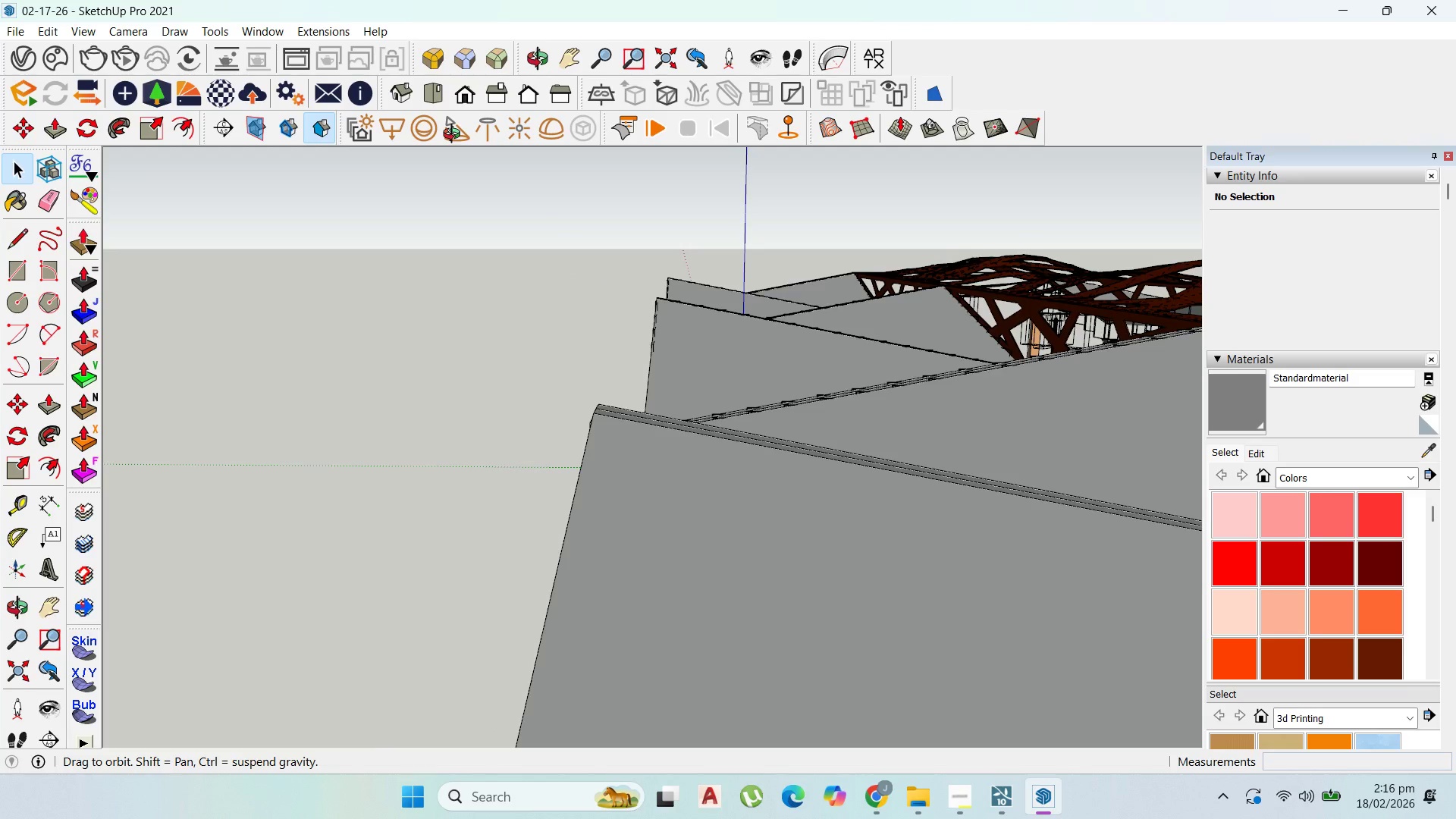 
left_click([860, 253])
 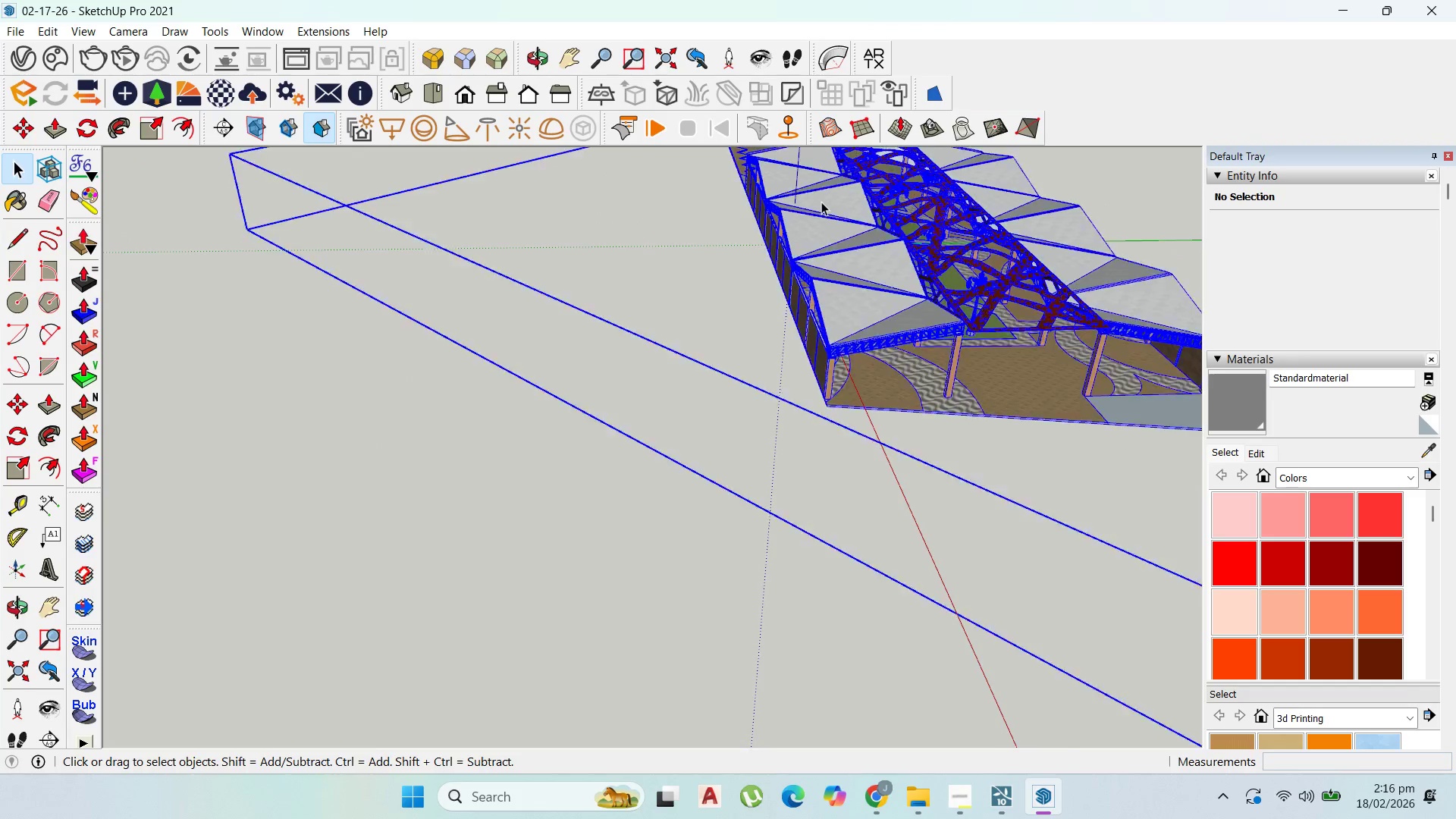 
scroll: coordinate [867, 273], scroll_direction: down, amount: 25.0
 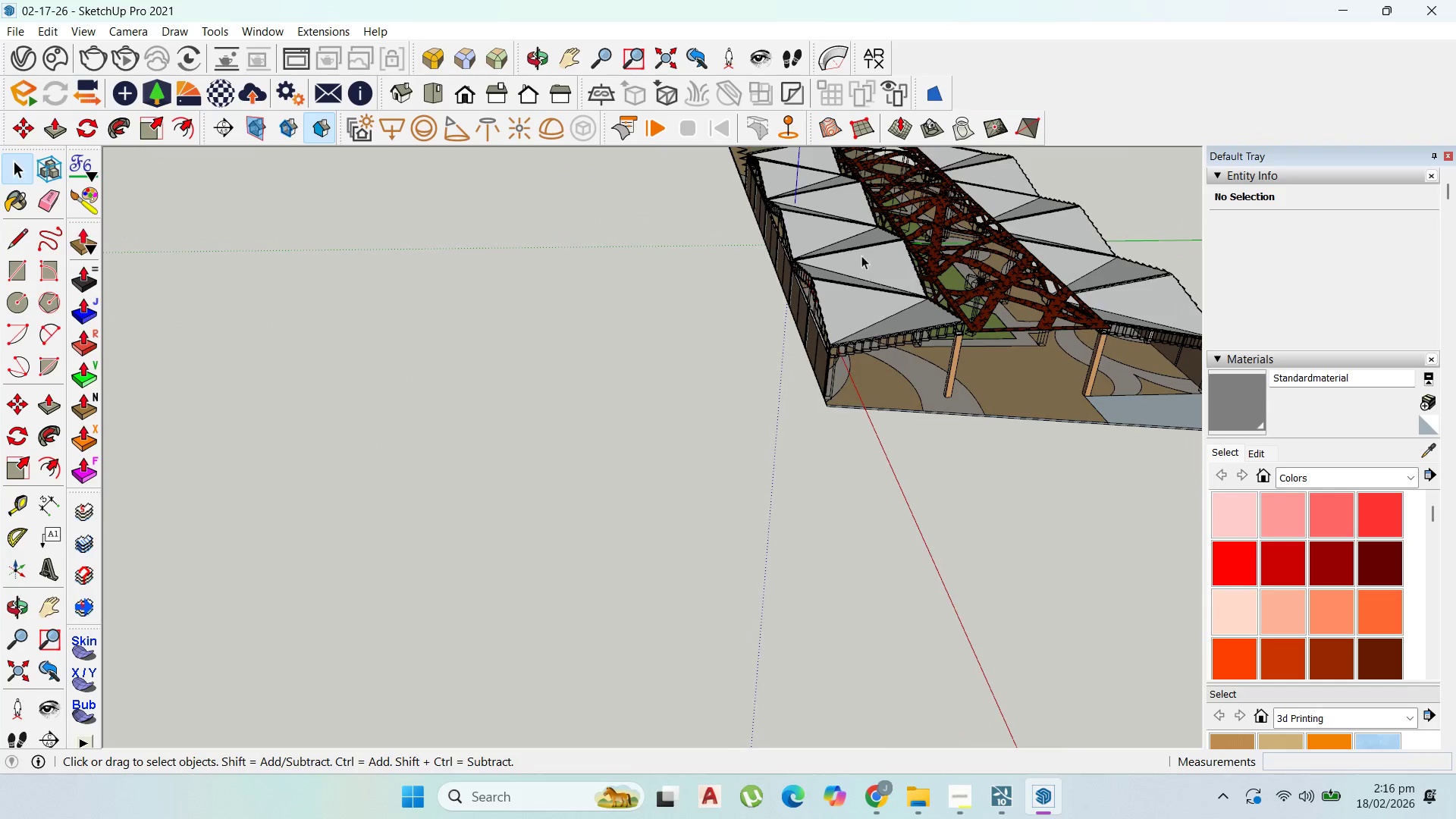 
scroll: coordinate [910, 301], scroll_direction: up, amount: 7.0
 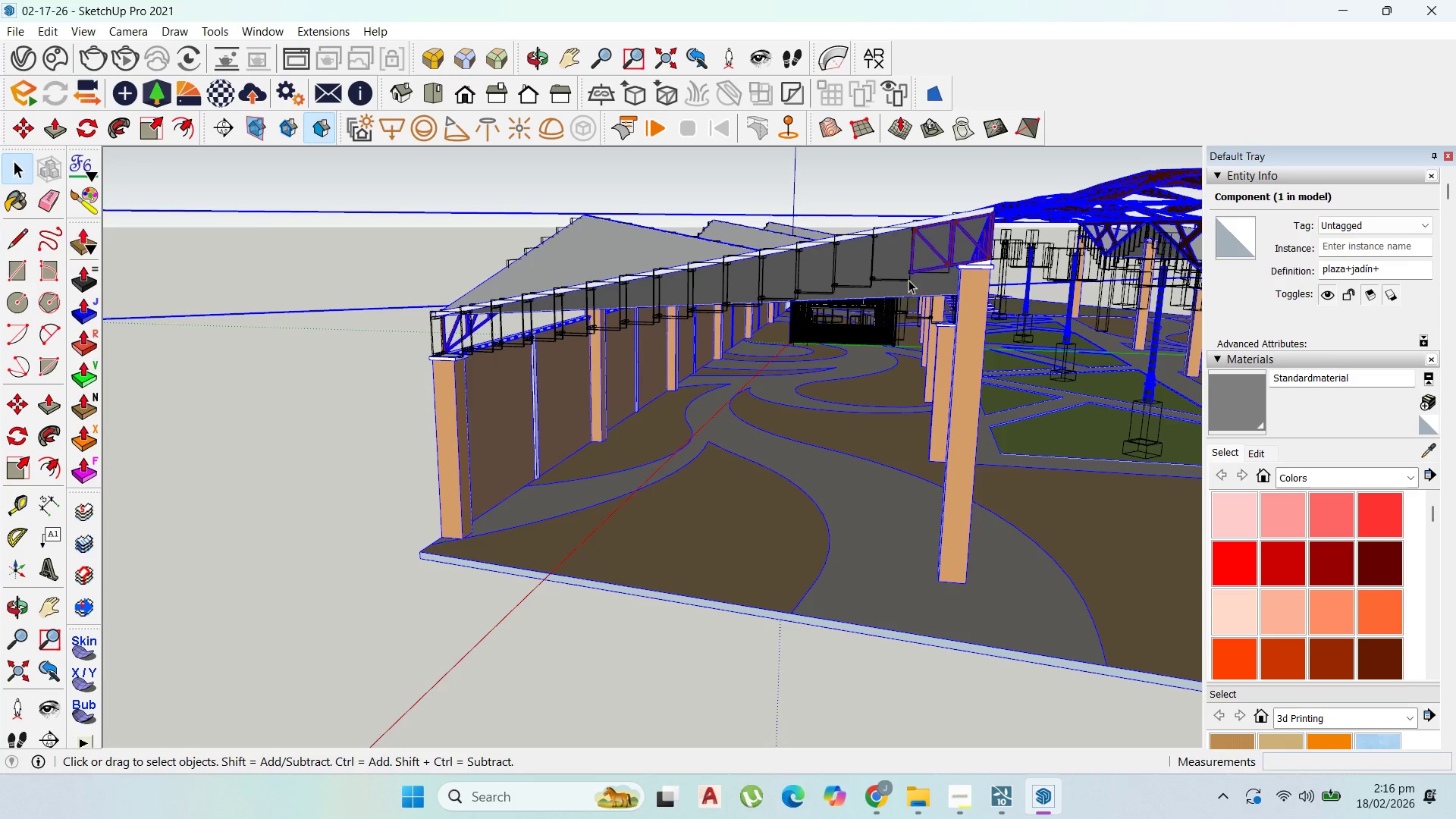 
key(Delete)
 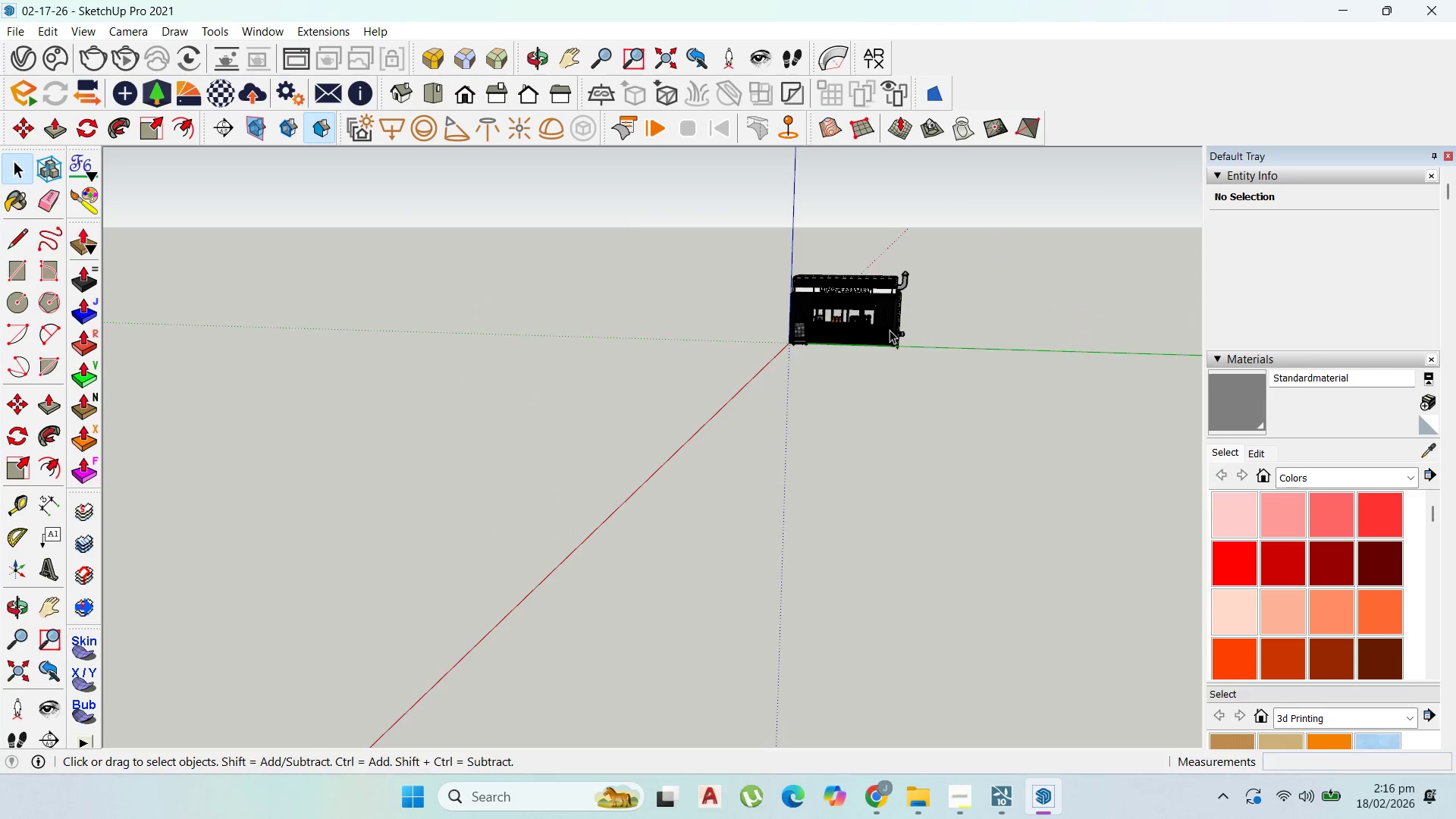 
scroll: coordinate [890, 330], scroll_direction: up, amount: 1.0
 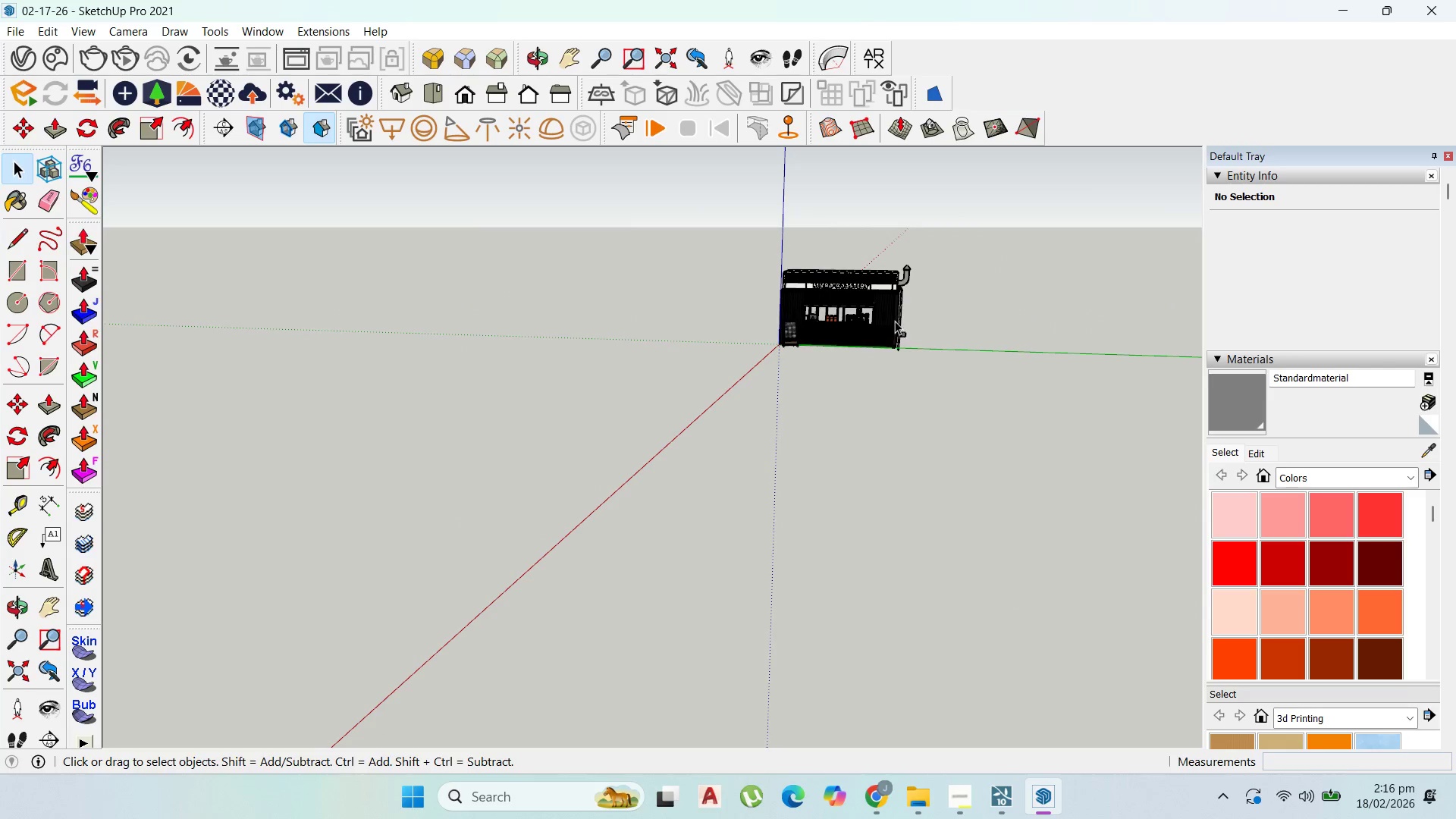 
key(Control+Z)
 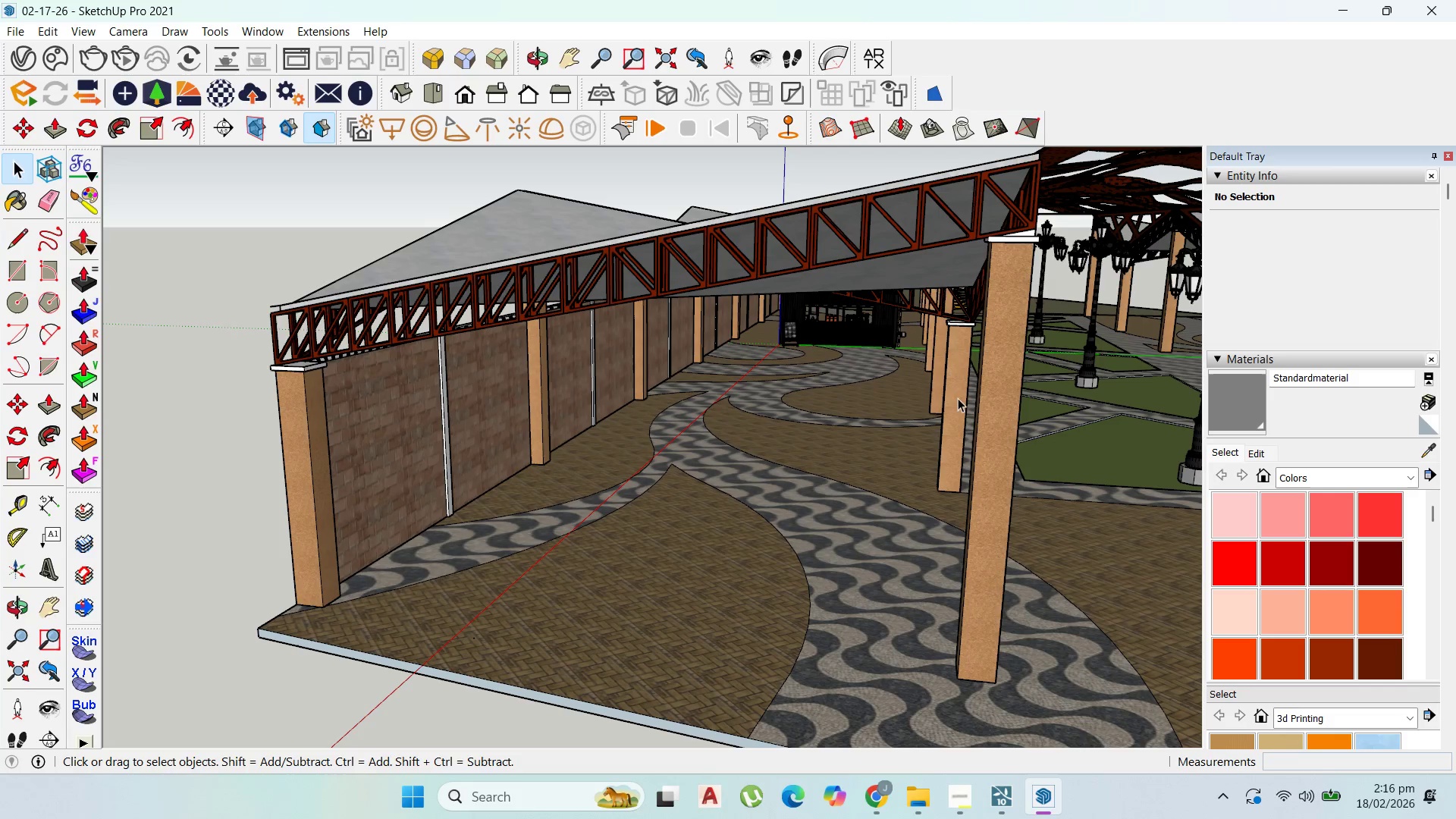 
left_click([959, 399])
 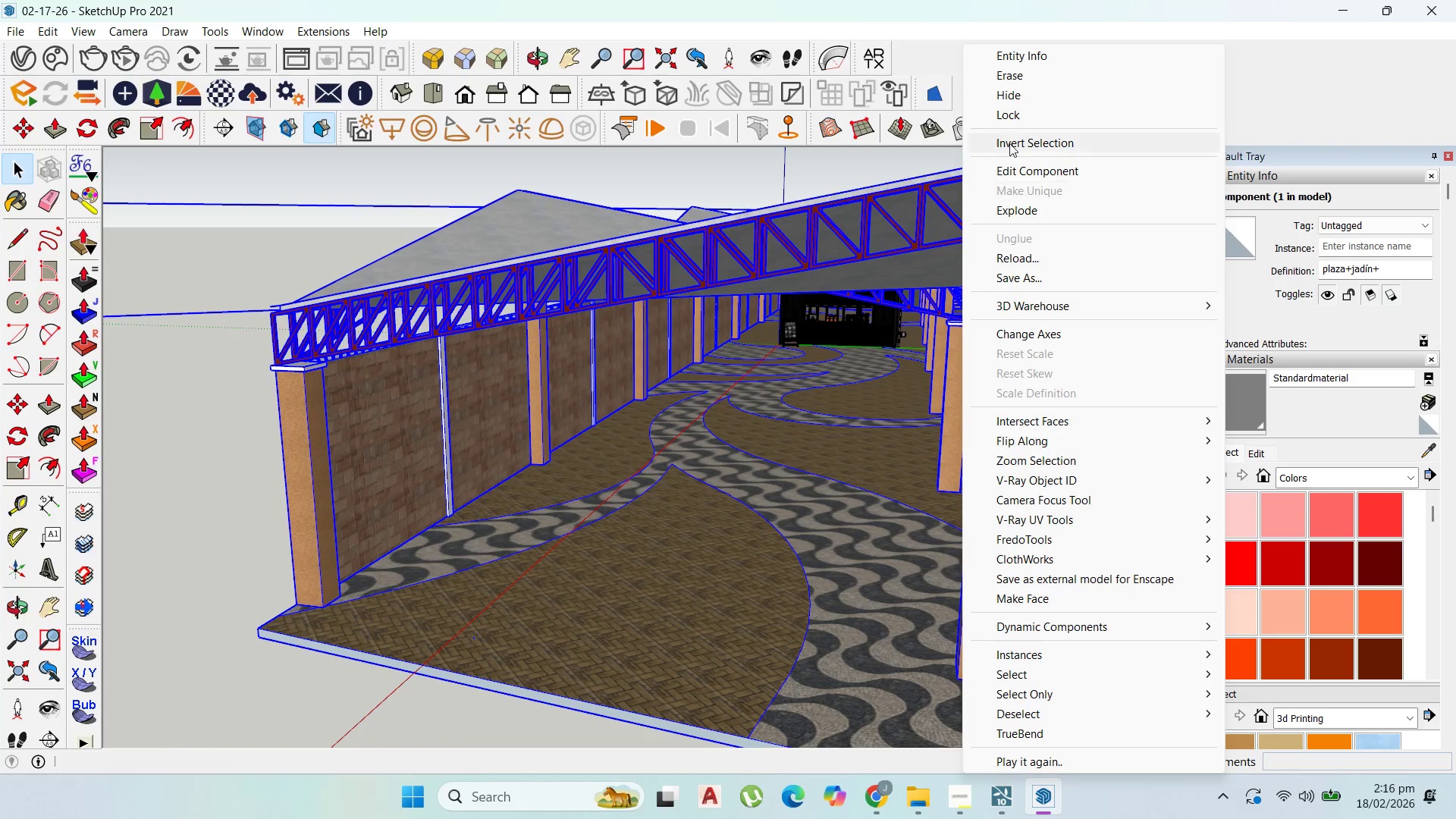 
left_click([1026, 92])
 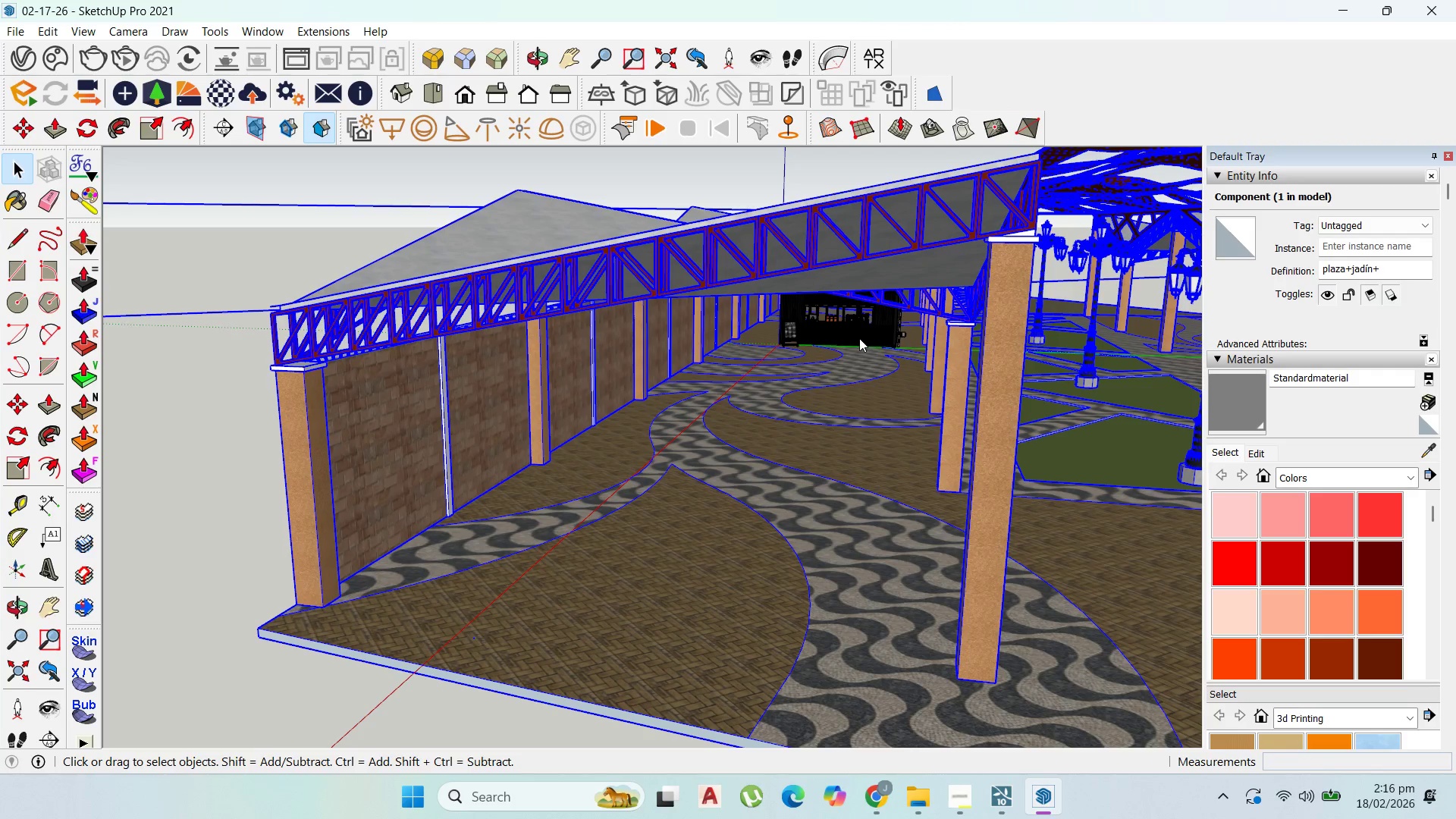 
scroll: coordinate [886, 301], scroll_direction: up, amount: 5.0
 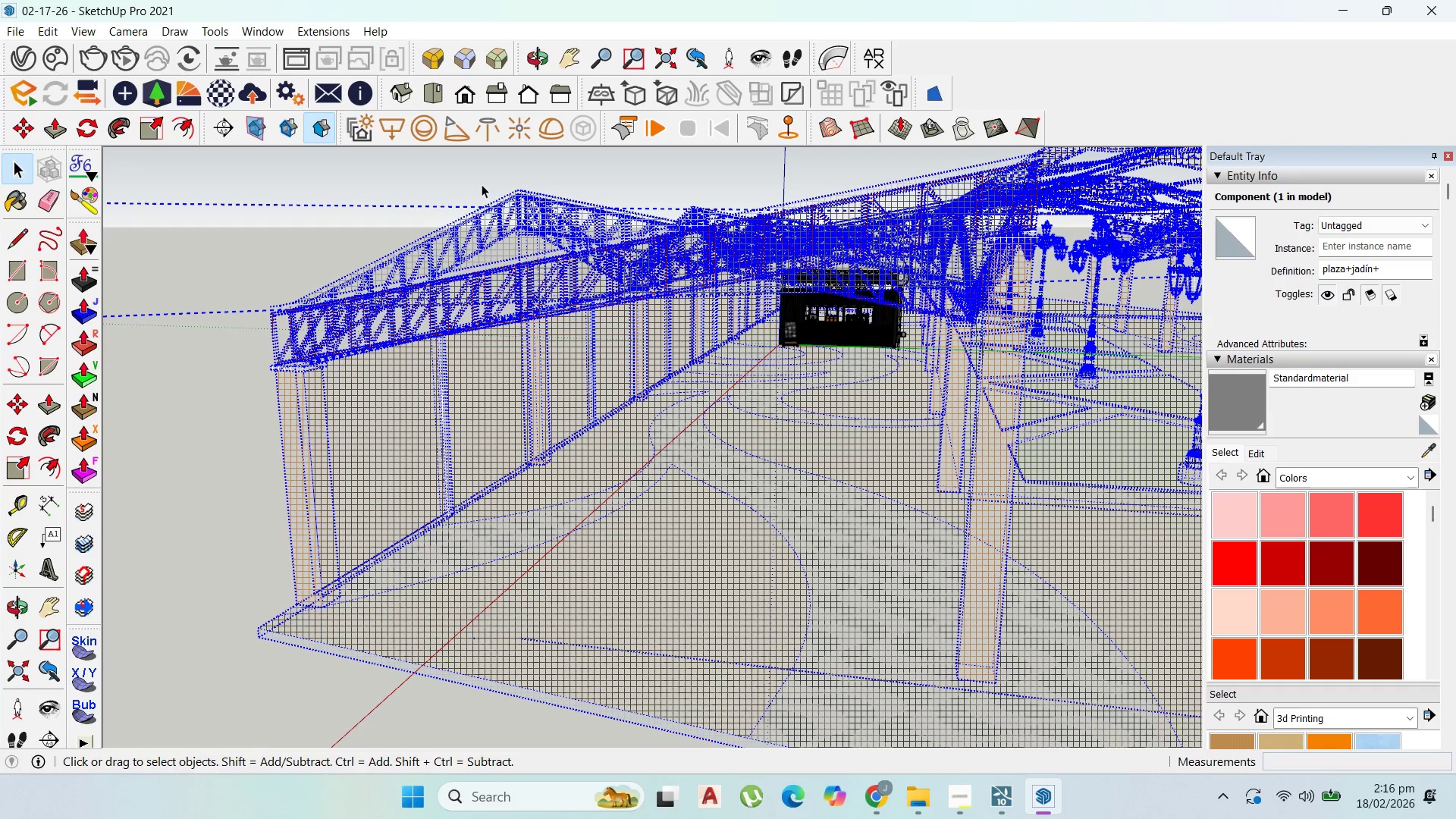 
left_click_drag(start_coordinate=[470, 201], to_coordinate=[463, 202])
 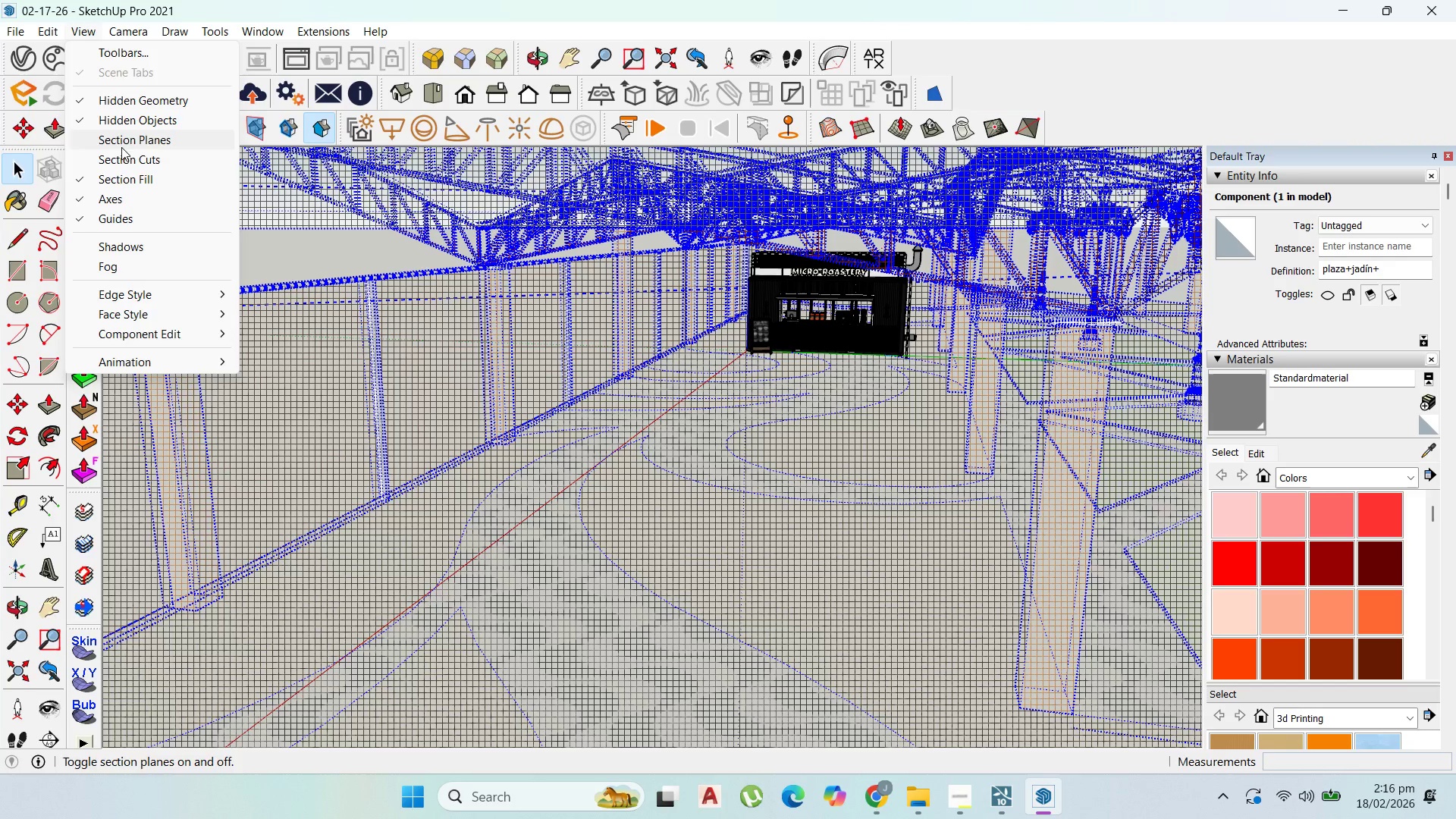 
left_click([127, 119])
 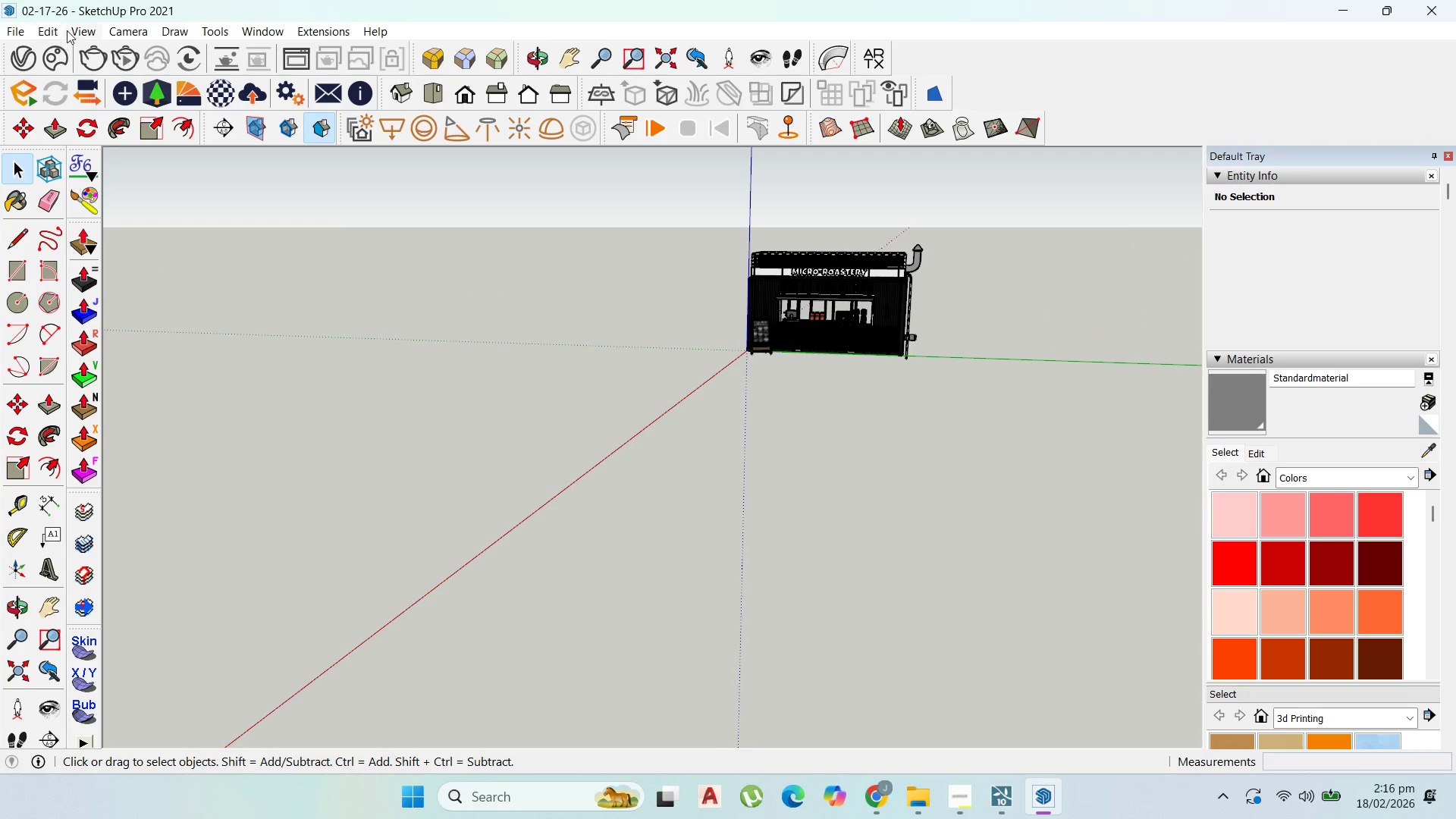 
left_click([78, 30])
 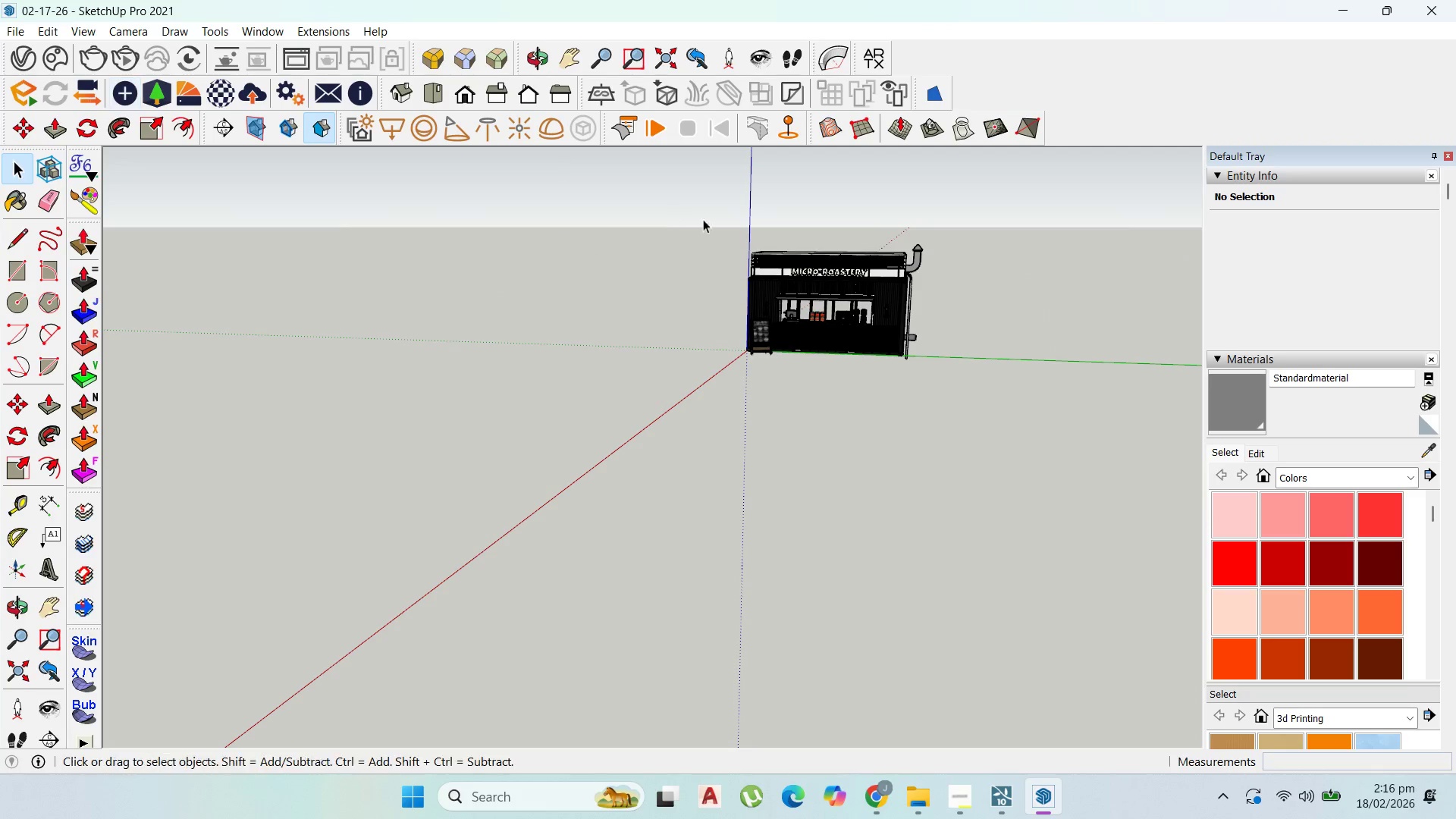 
scroll: coordinate [909, 297], scroll_direction: down, amount: 1.0
 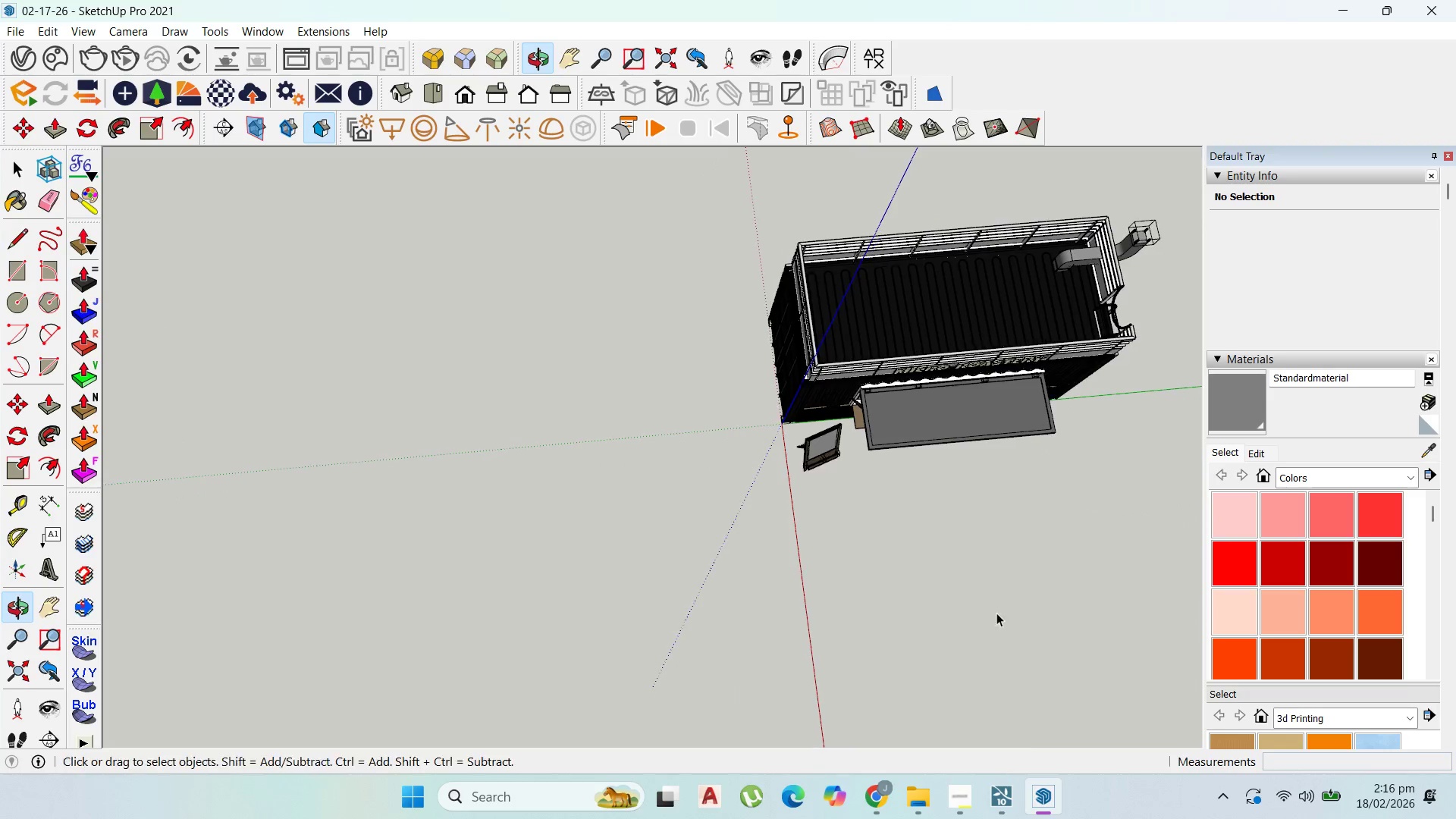 
scroll: coordinate [925, 334], scroll_direction: up, amount: 4.0
 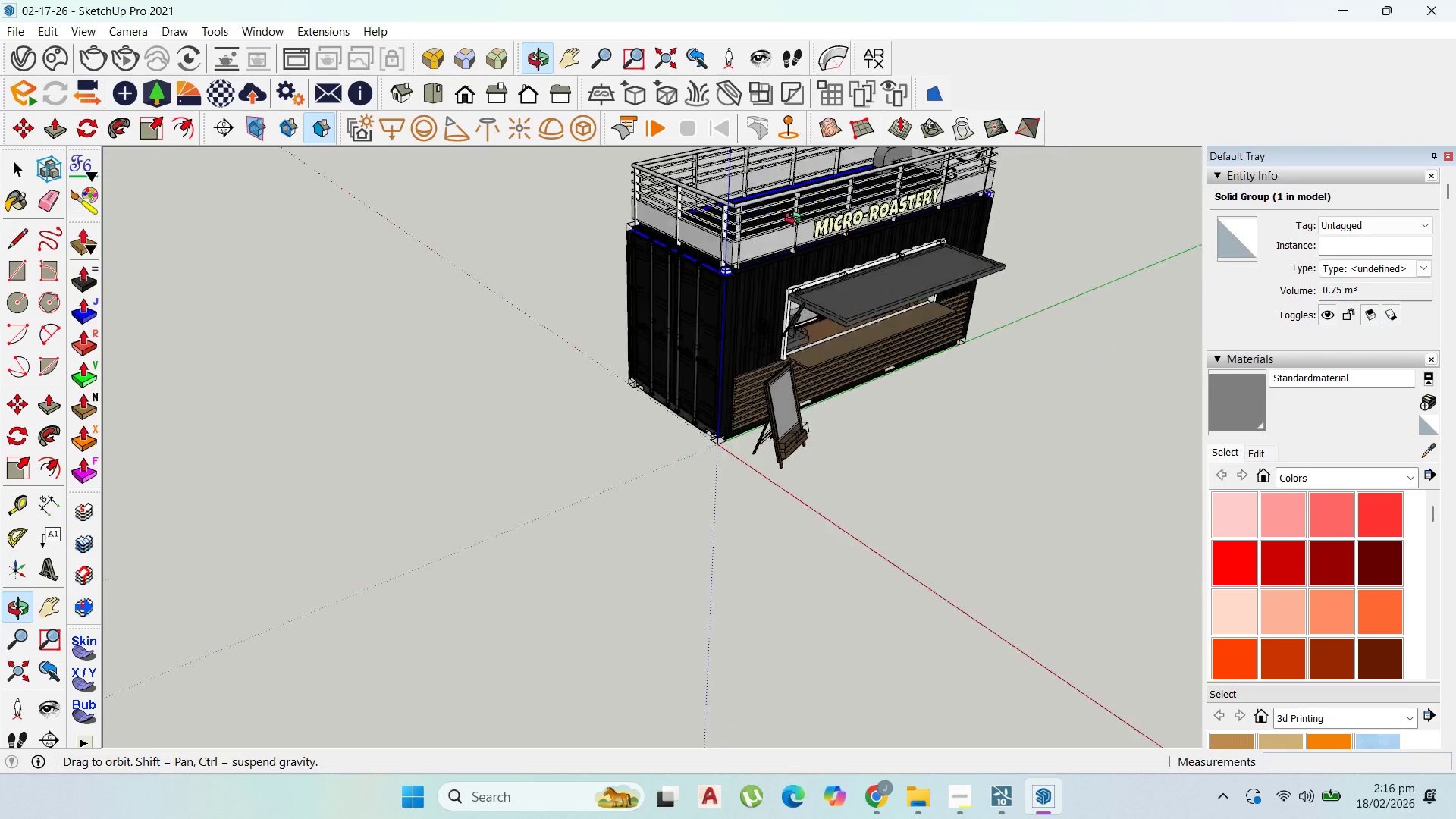 
wait(5.23)
 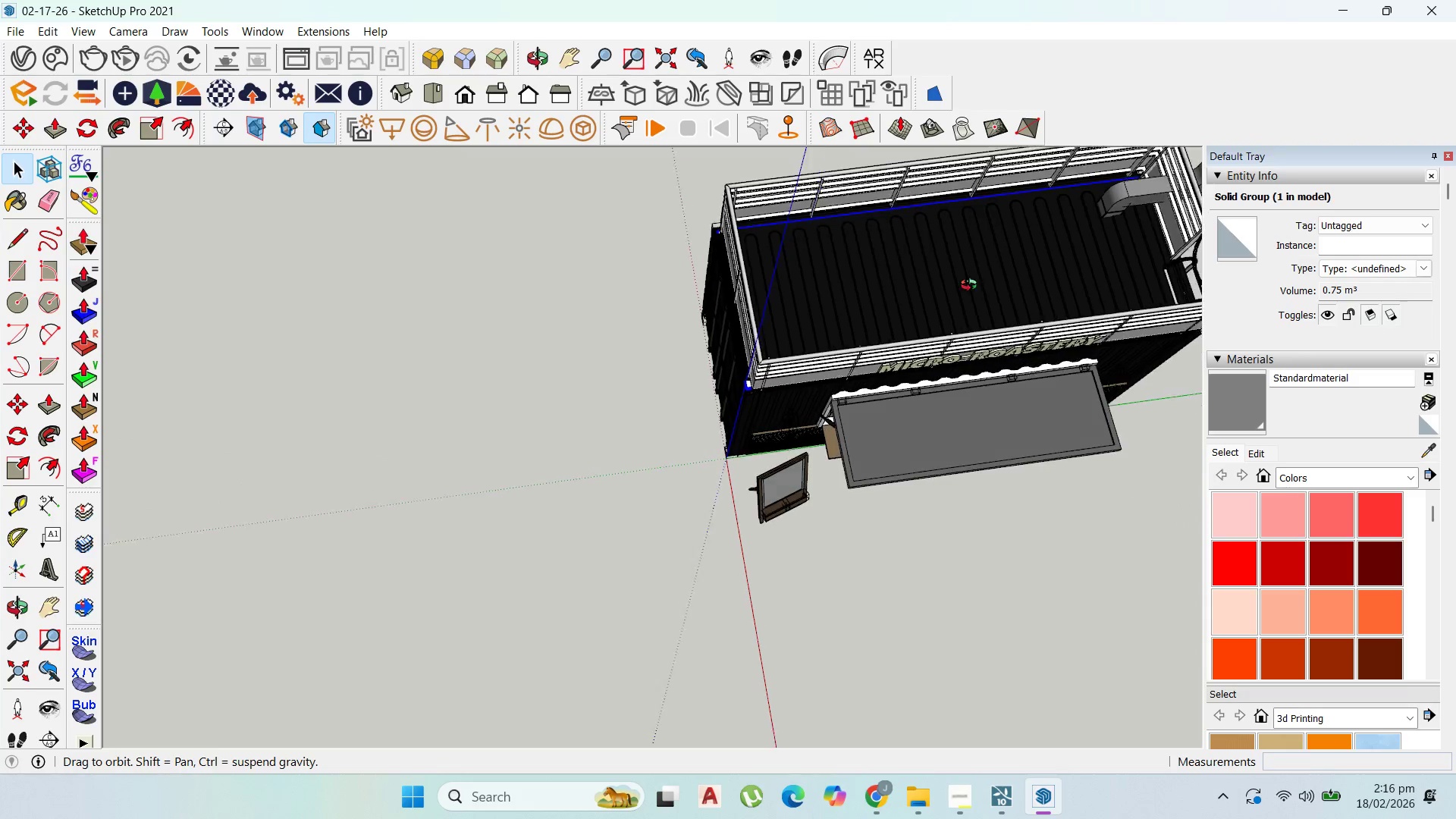 
left_click([704, 169])
 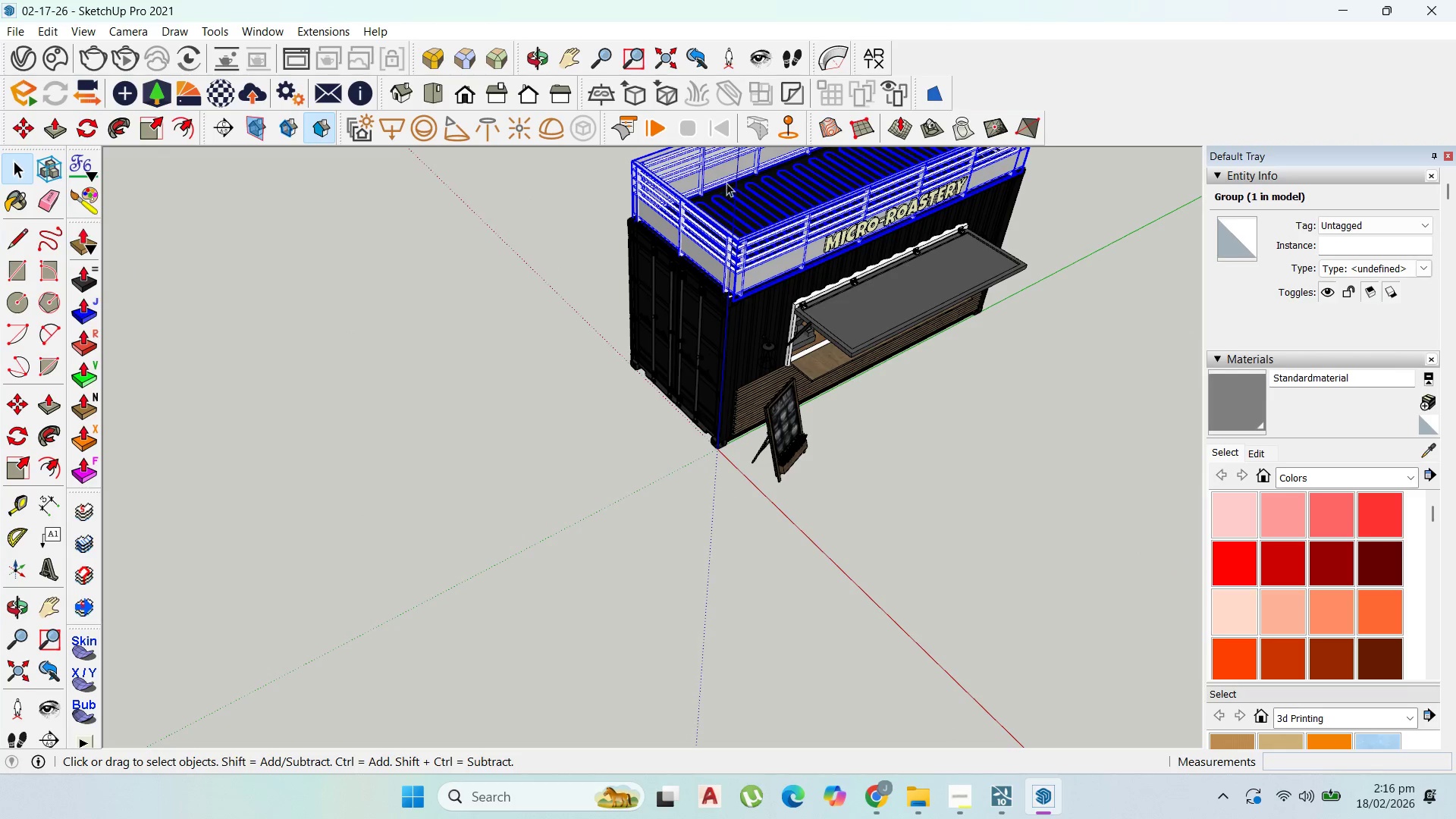 
right_click([726, 184])
 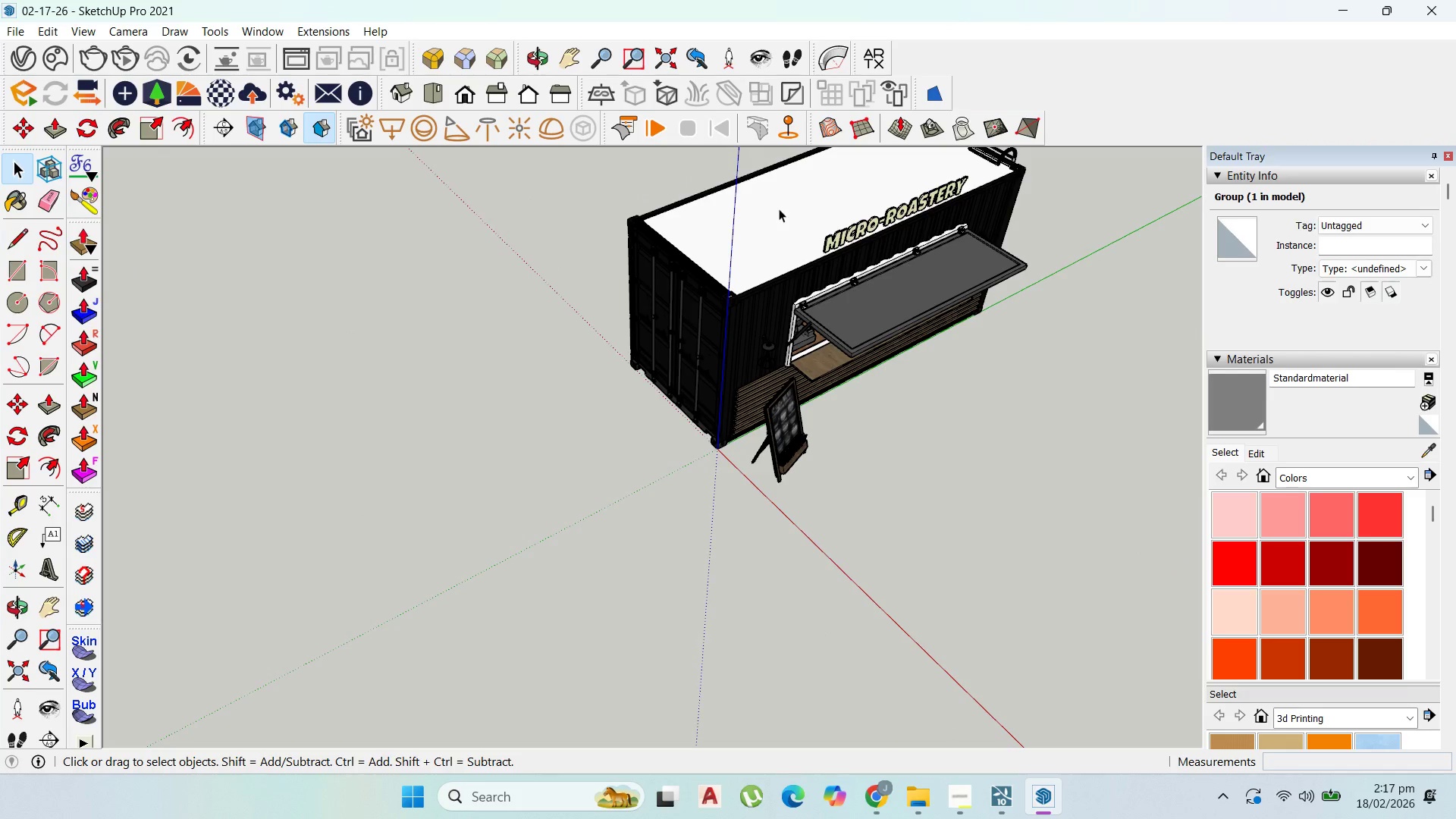 
left_click([810, 201])
 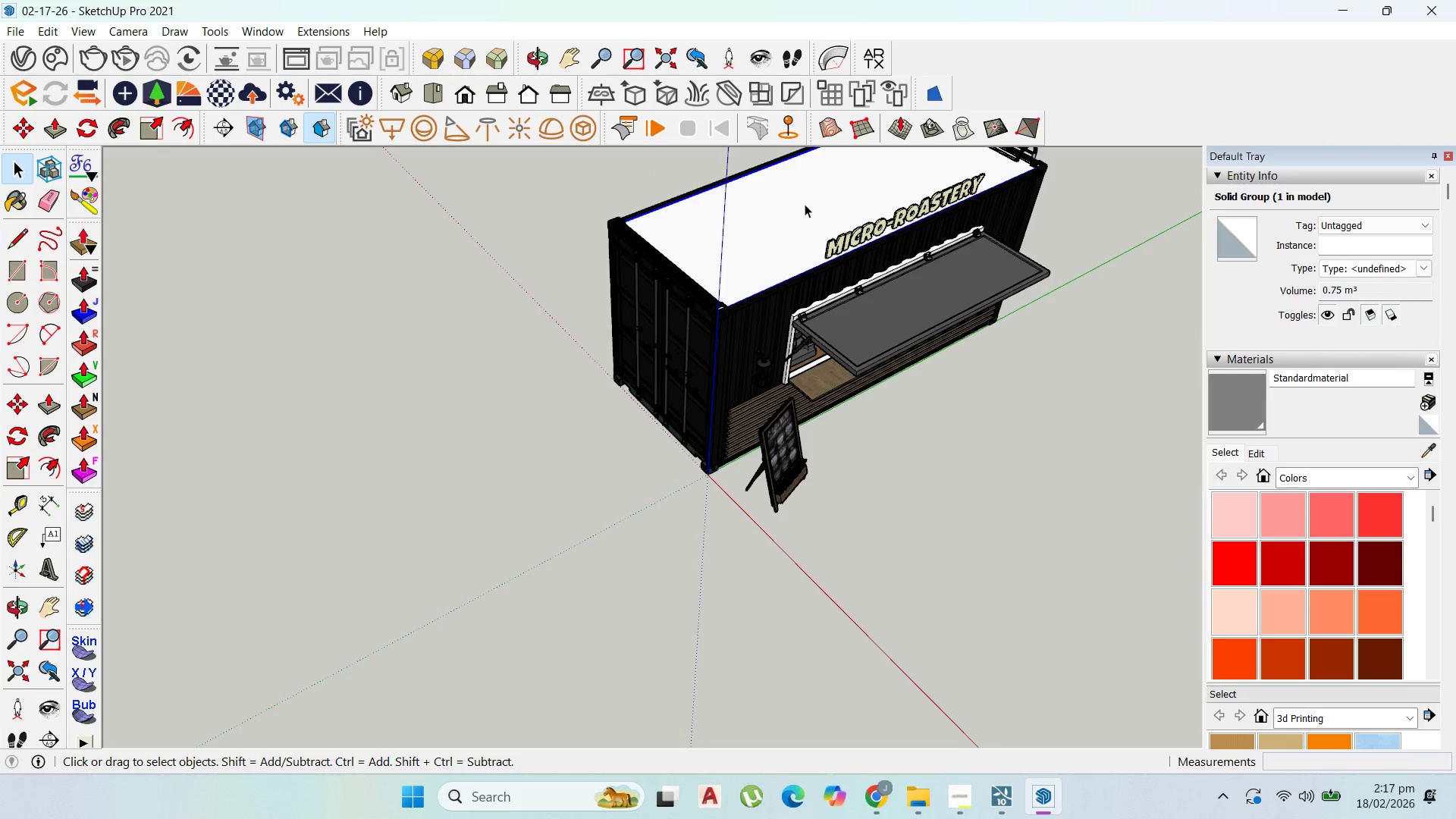 
scroll: coordinate [810, 201], scroll_direction: up, amount: 1.0
 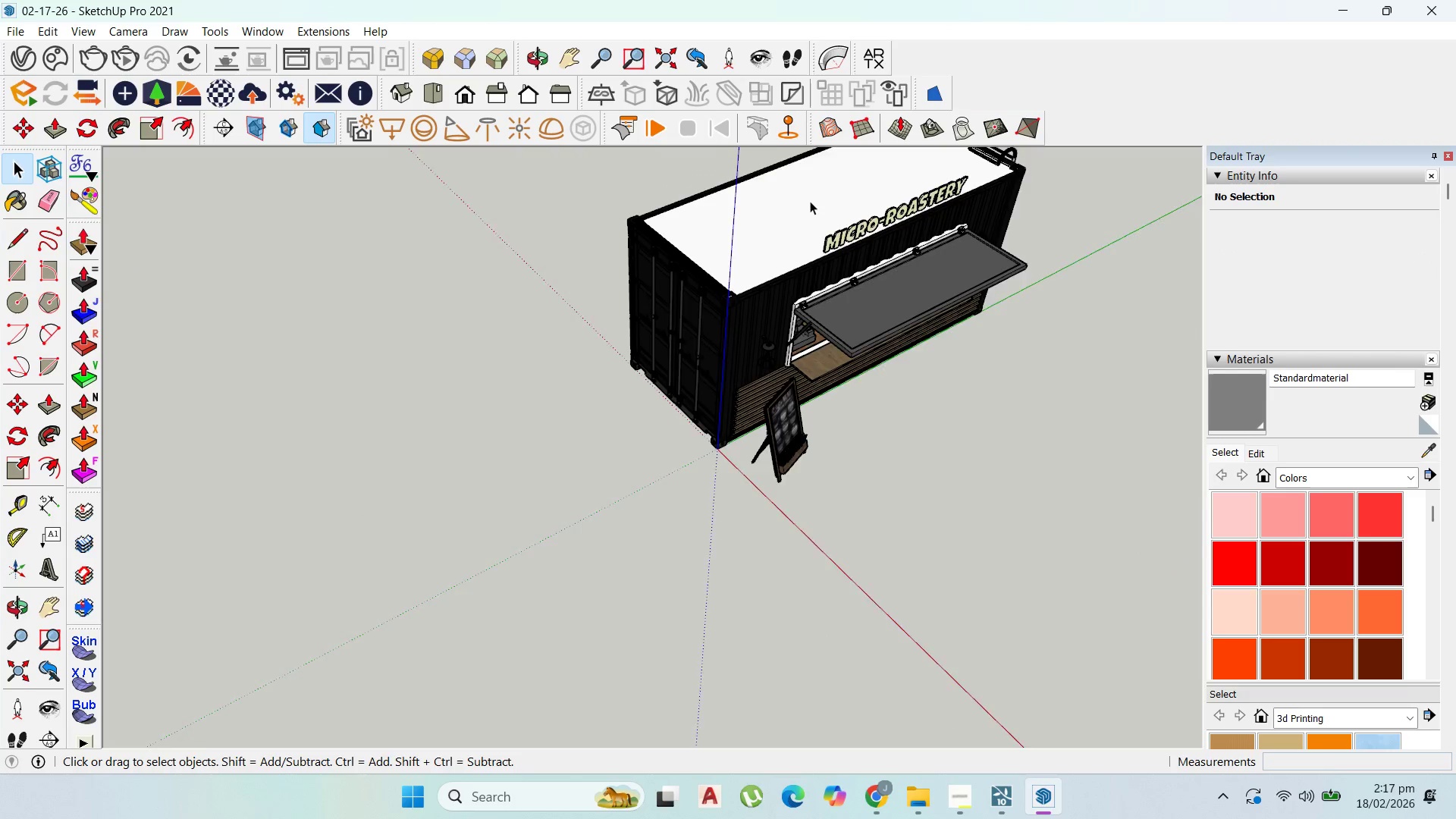 
right_click([805, 204])
 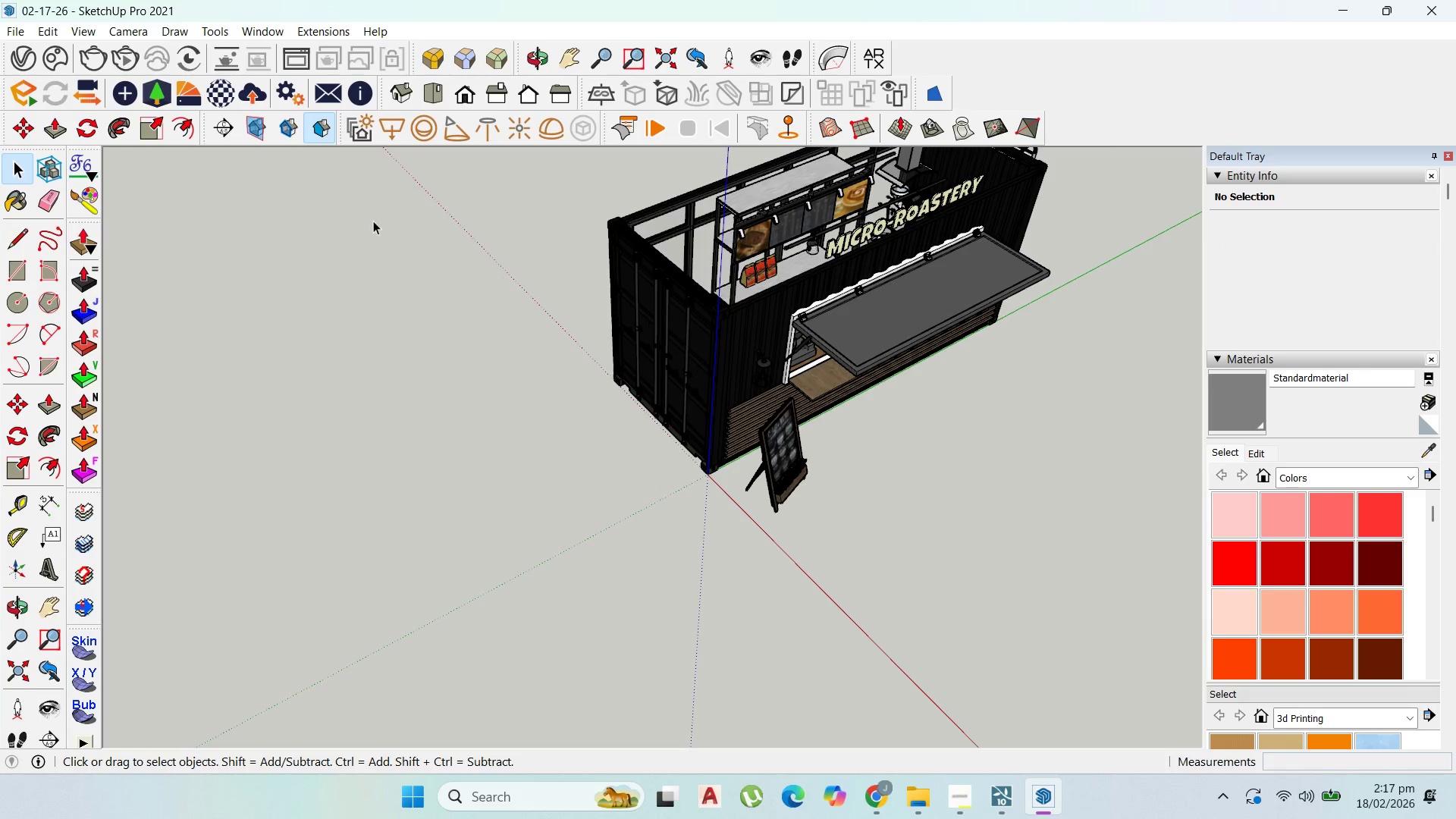 
scroll: coordinate [920, 204], scroll_direction: up, amount: 12.0
 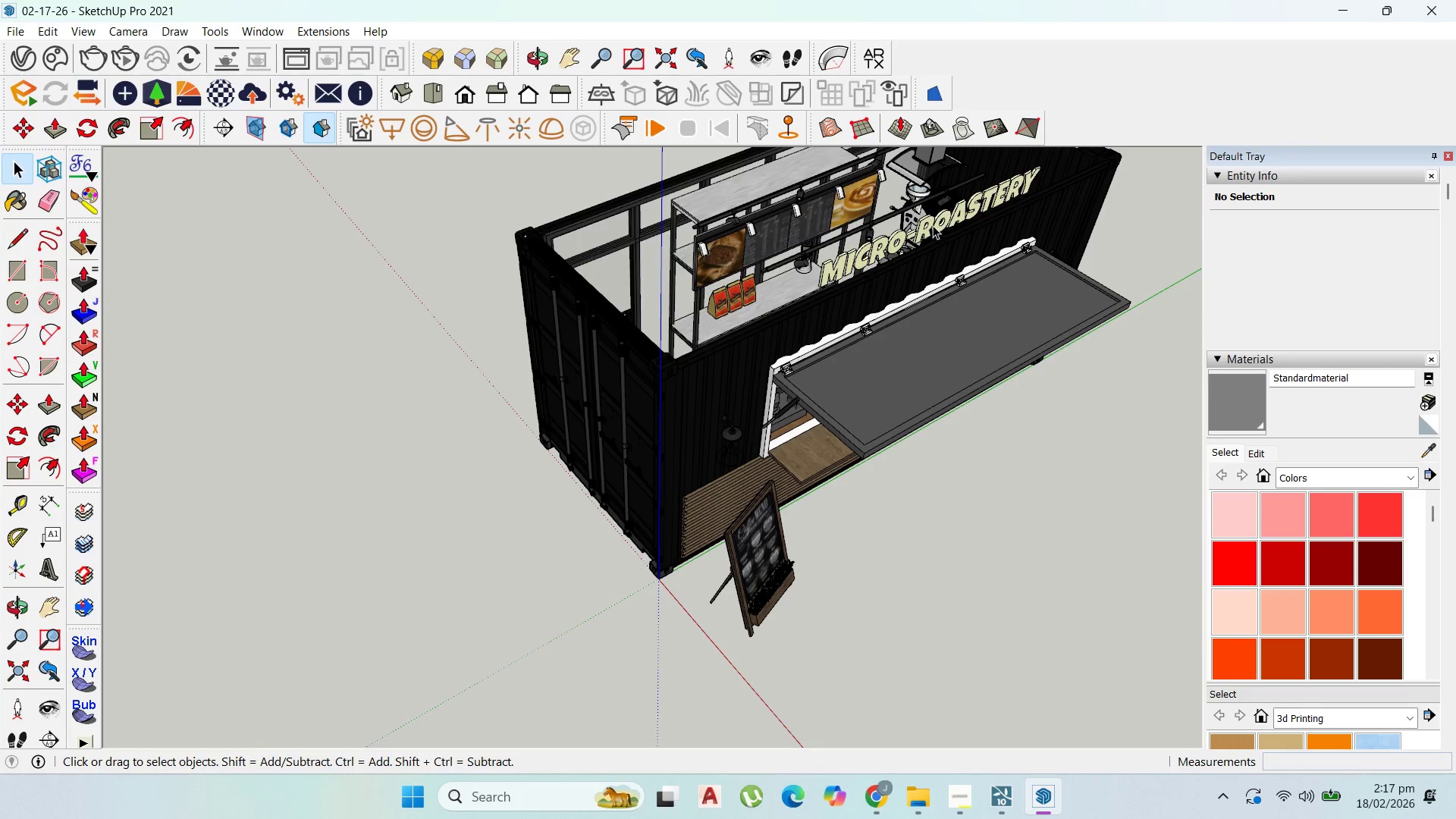 
left_click([930, 224])
 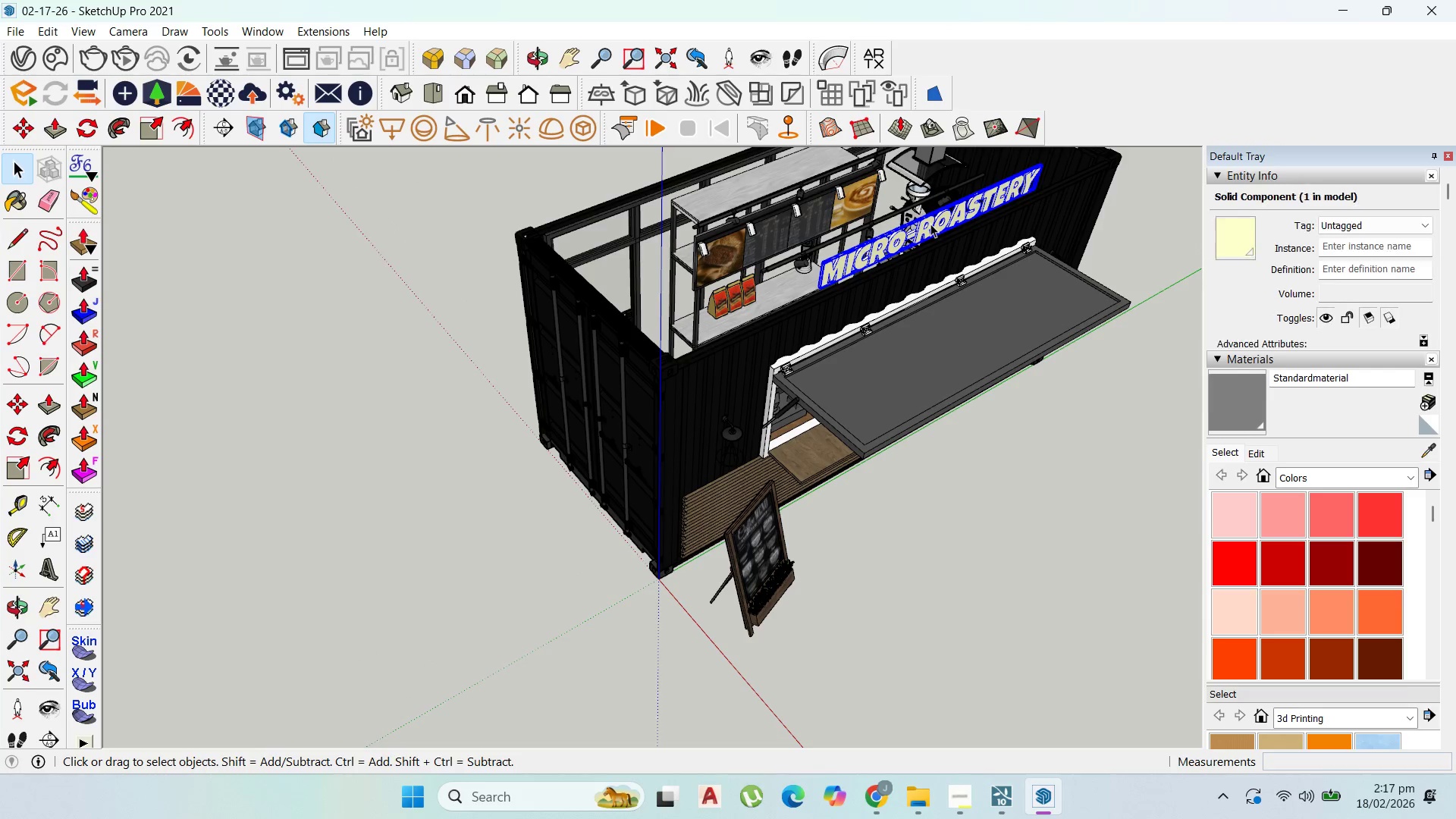 
right_click([930, 224])
 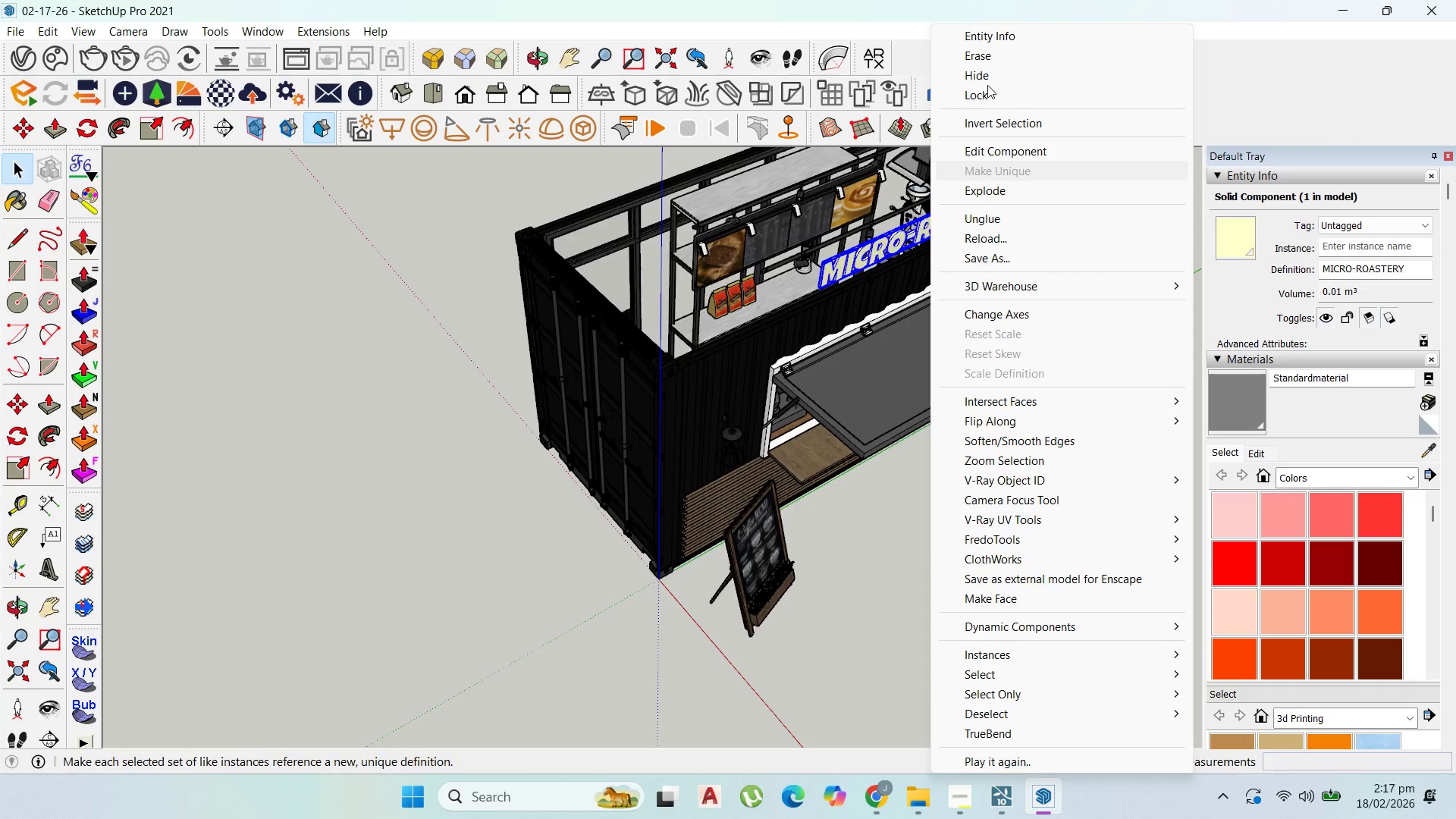 
left_click([990, 72])
 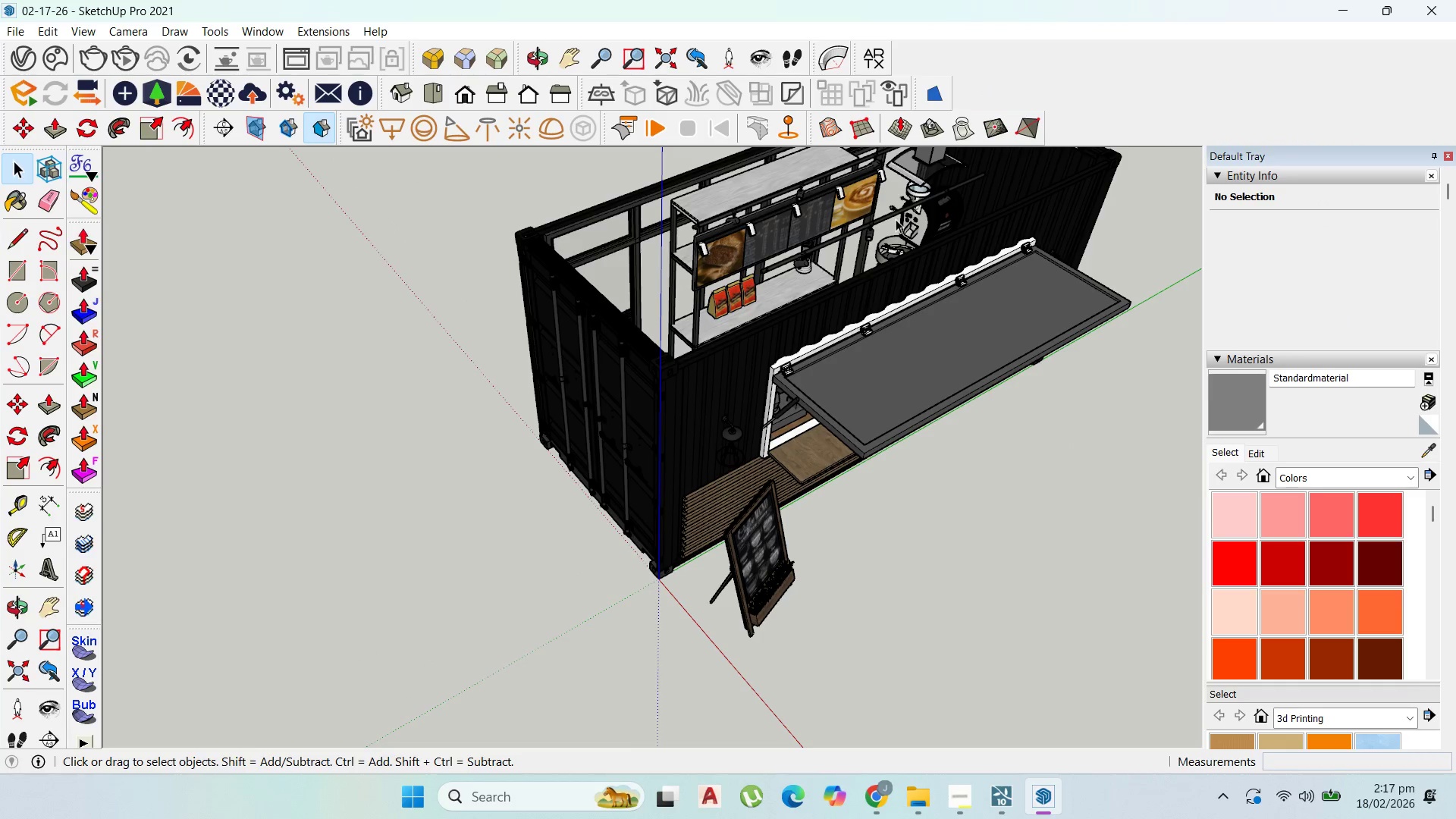 
left_click([893, 218])
 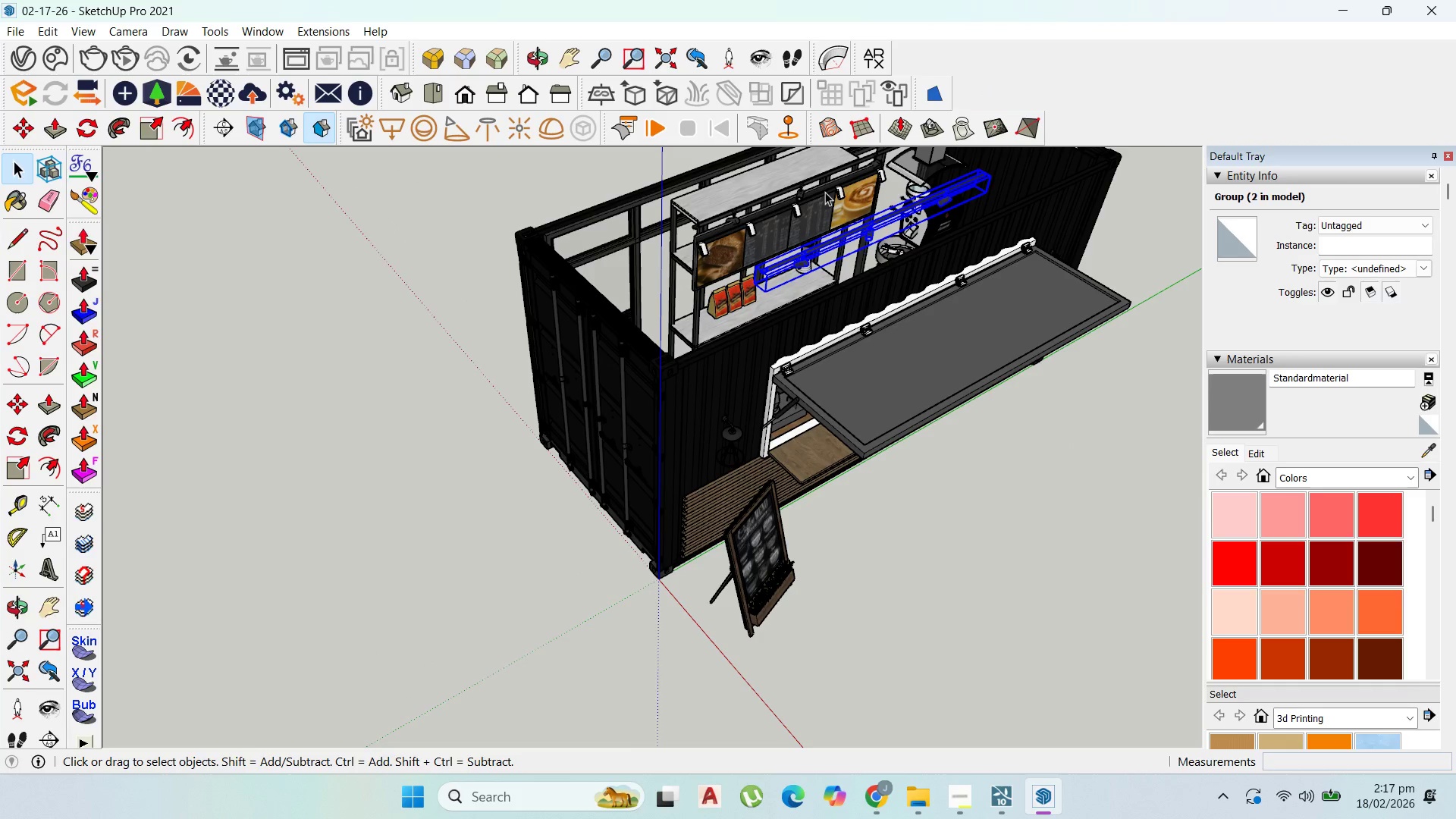 
hold_key(key=ShiftLeft, duration=0.73)
 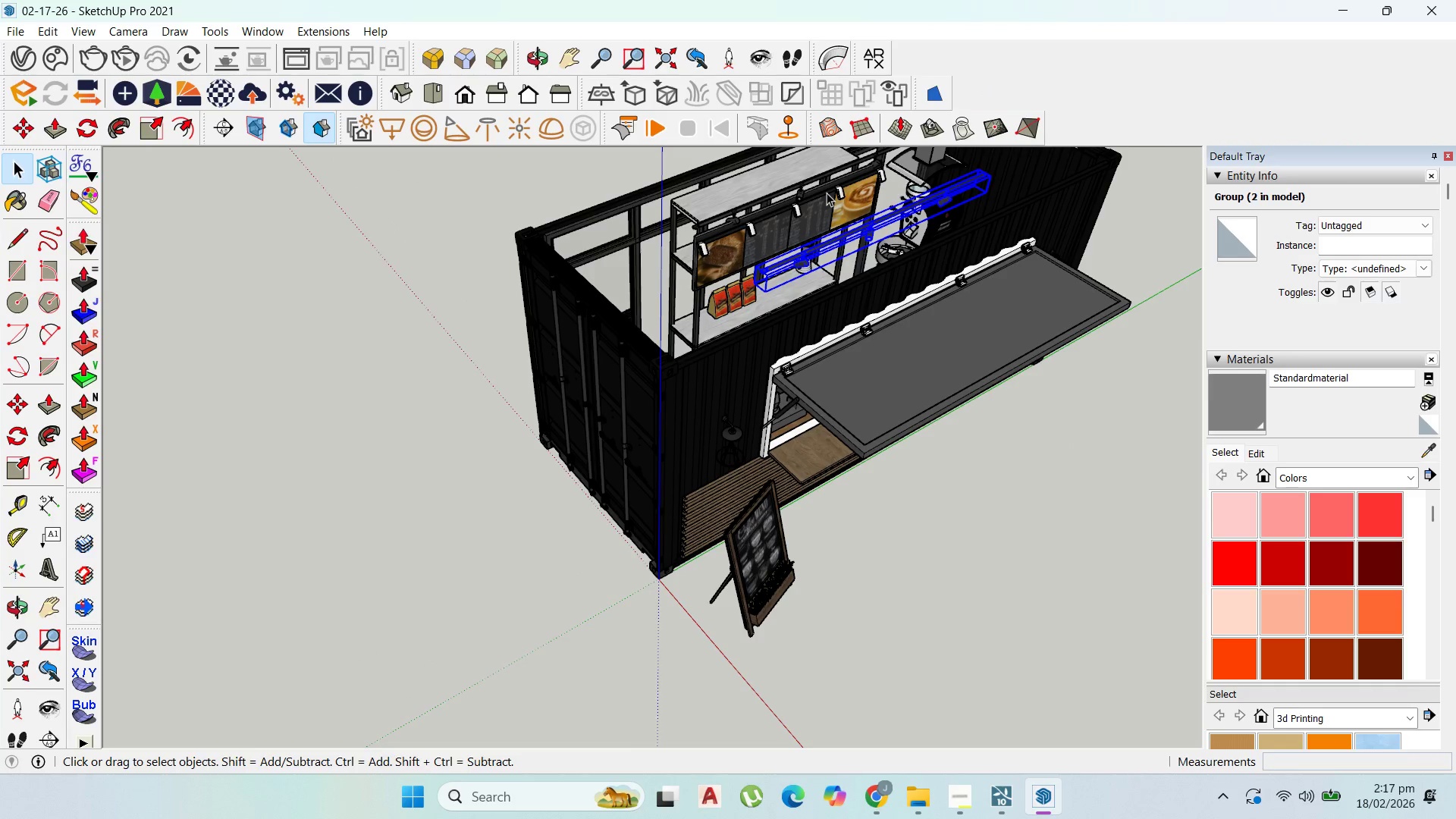 
key(Shift+ShiftLeft)
 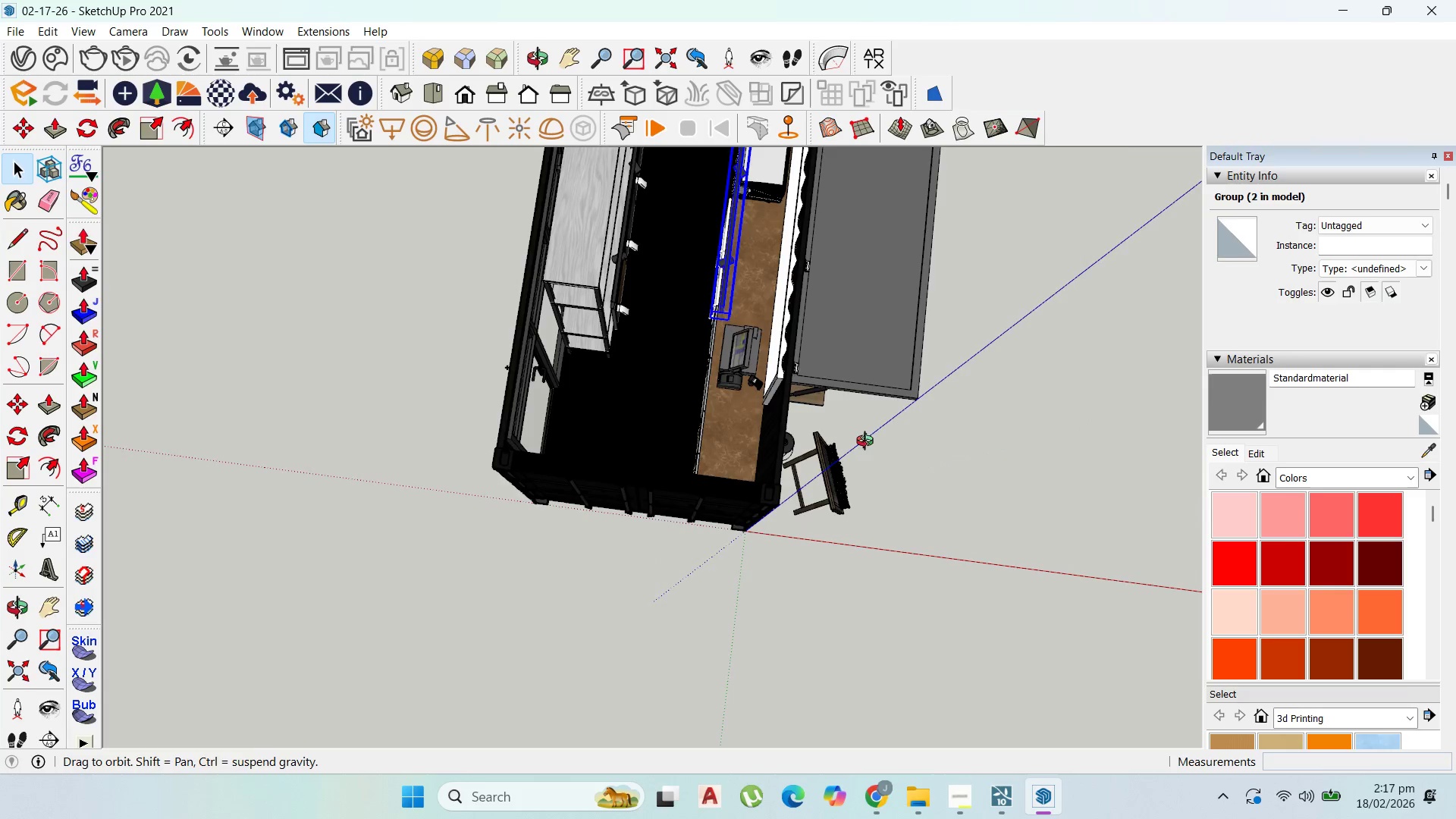 
hold_key(key=ShiftLeft, duration=1.44)
left_click([632, 241])
 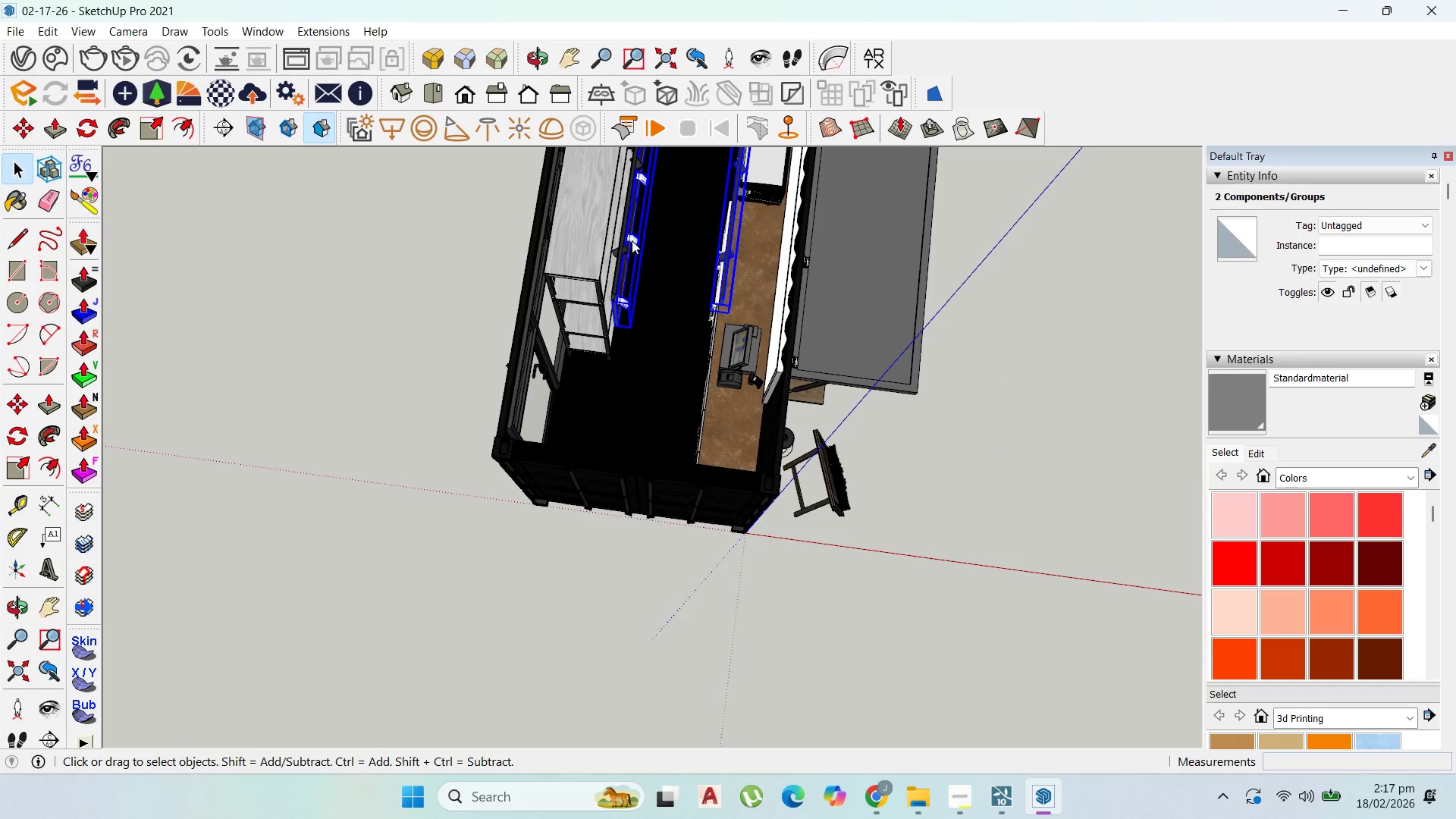 
right_click([632, 240])
 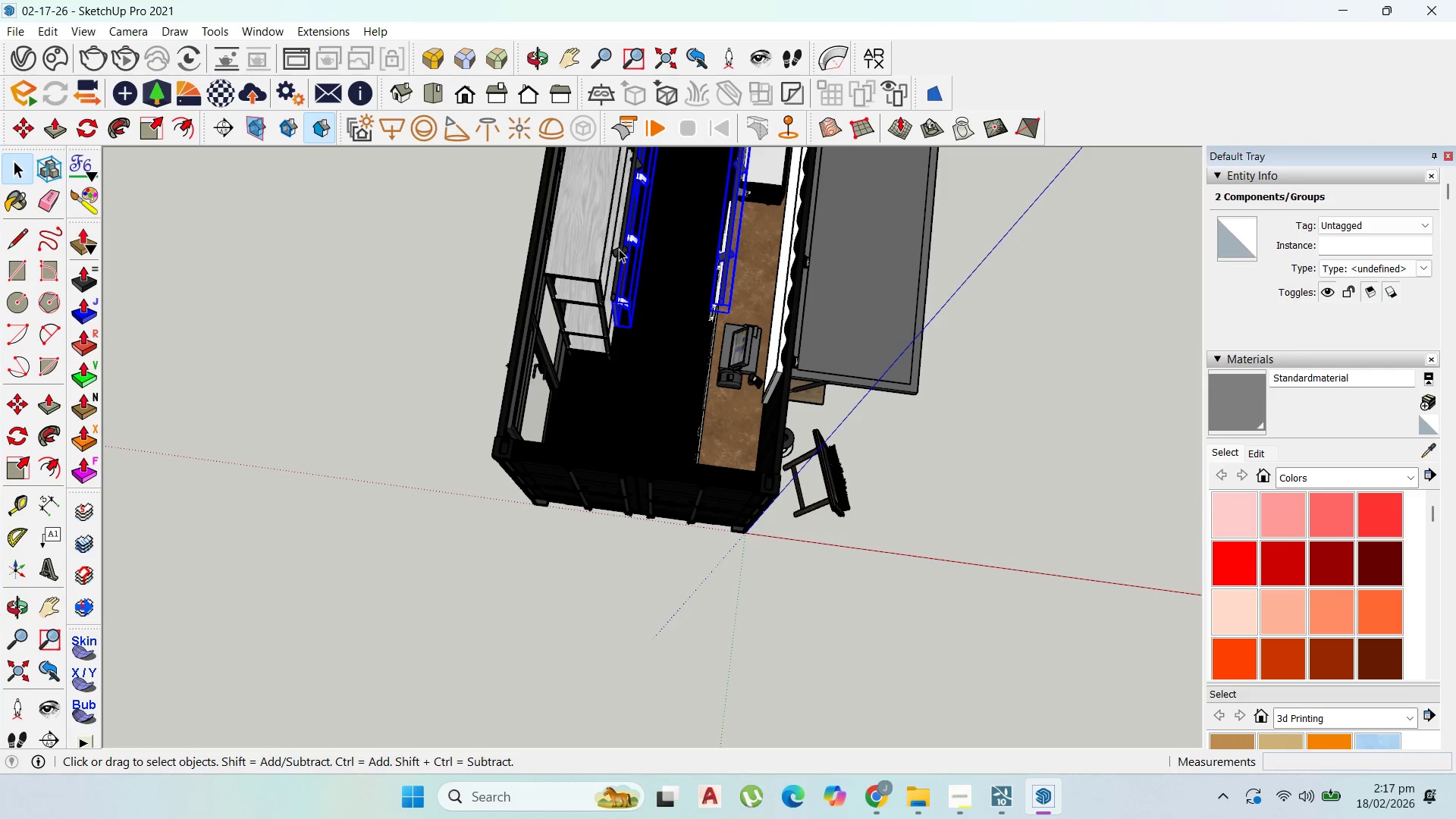 
hold_key(key=ShiftLeft, duration=0.78)
 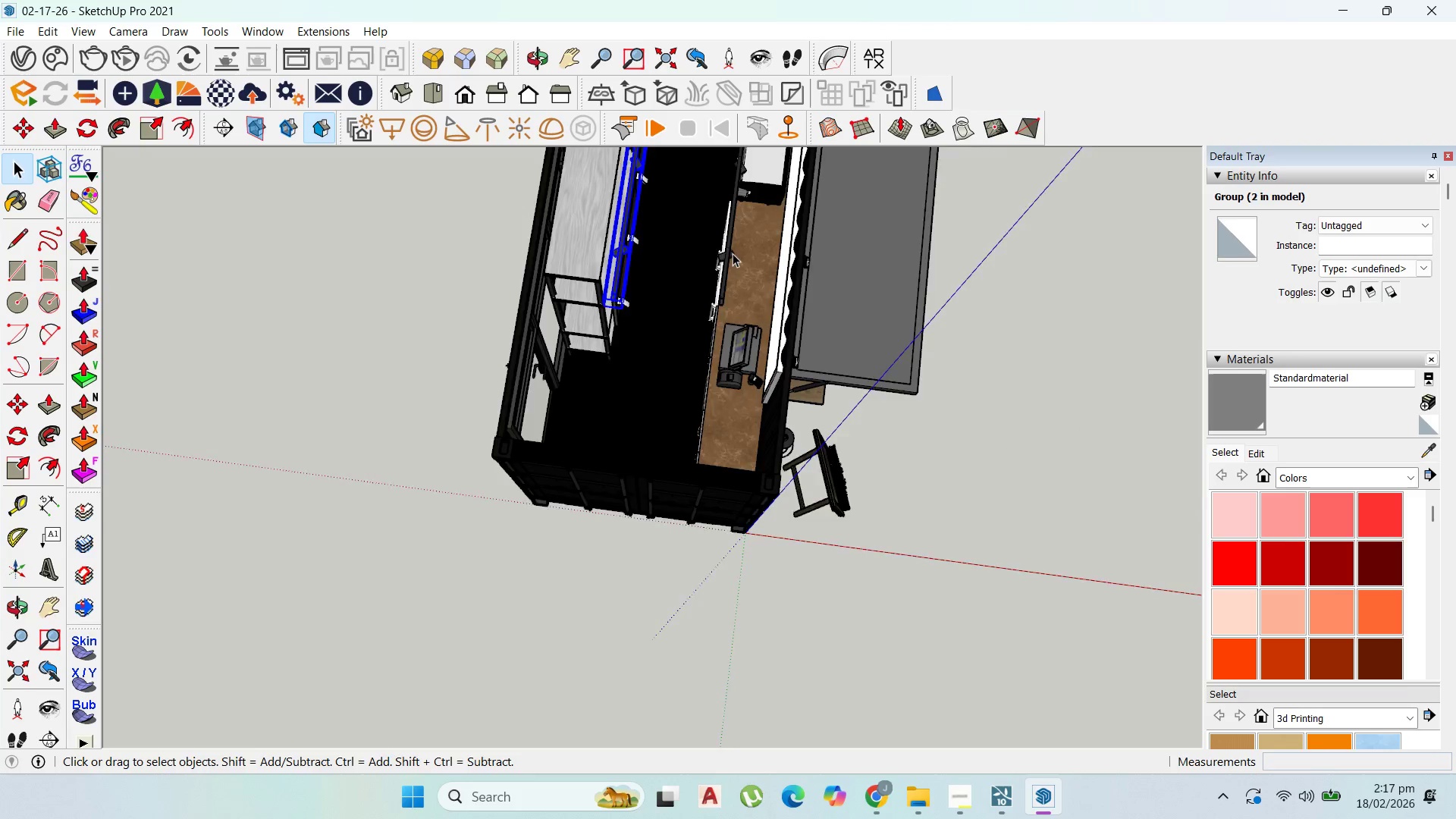 
scroll: coordinate [820, 406], scroll_direction: down, amount: 14.0
 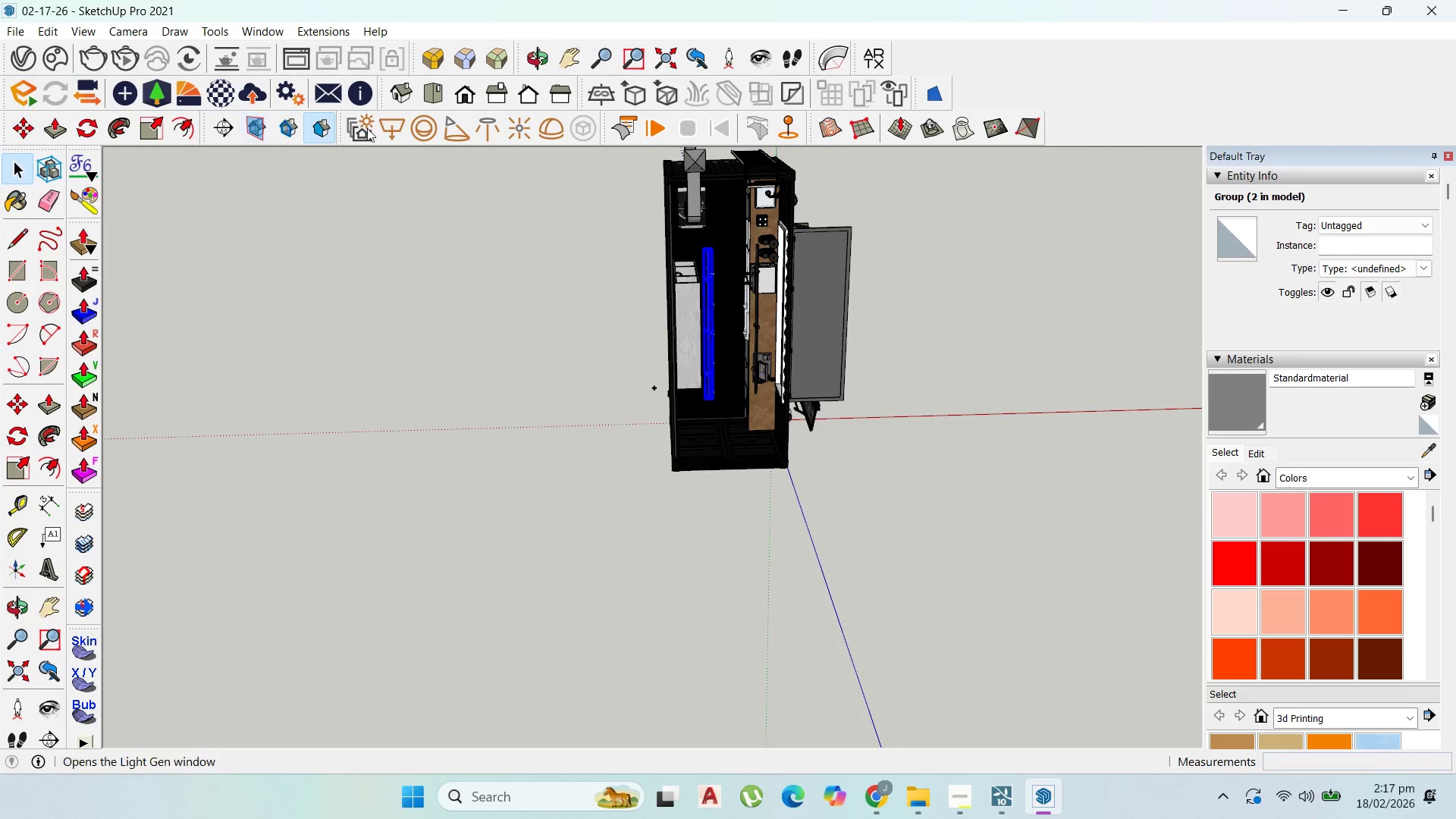 
scroll: coordinate [787, 515], scroll_direction: up, amount: 13.0
 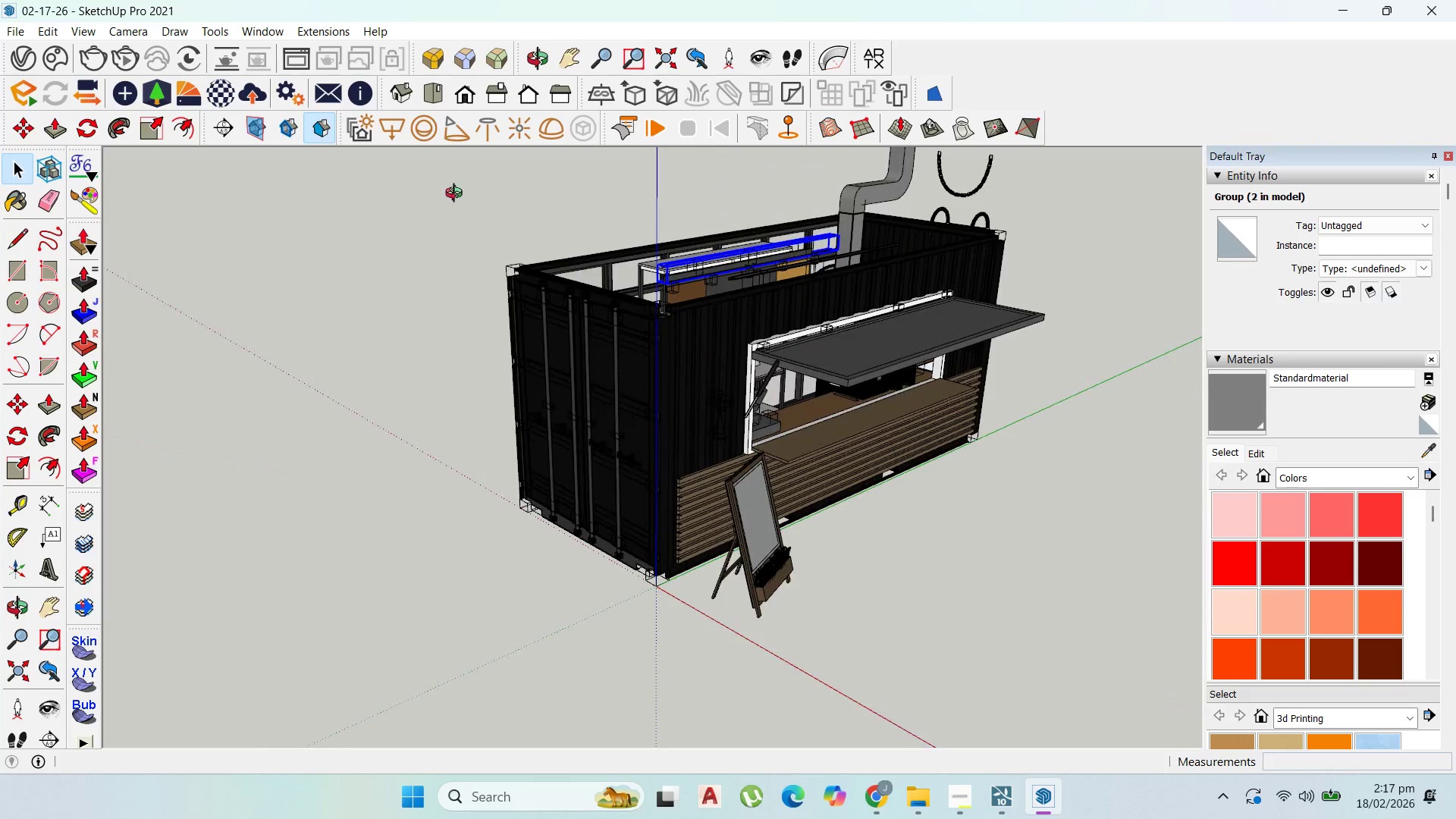 
scroll: coordinate [850, 326], scroll_direction: down, amount: 1.0
 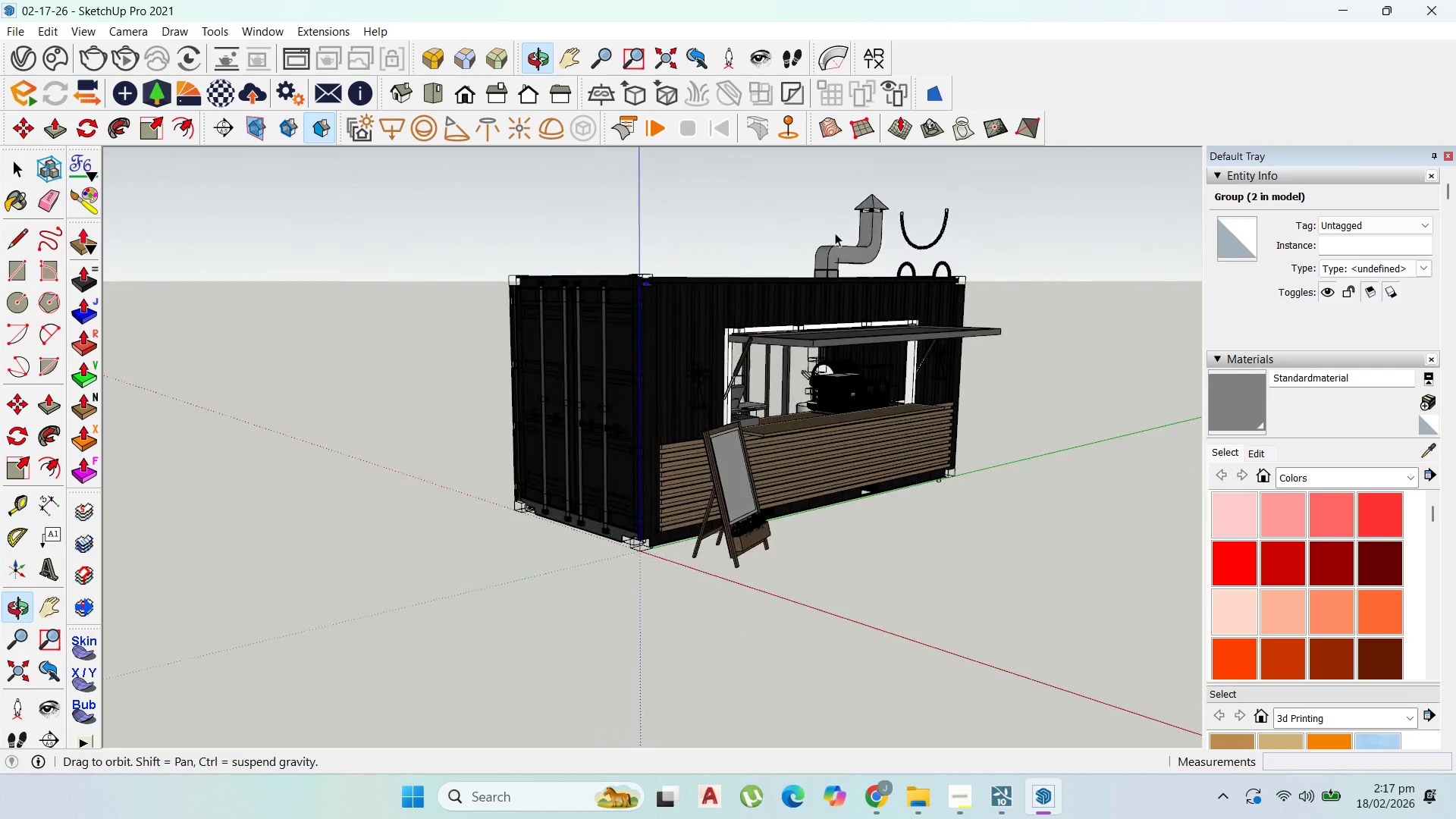 
scroll: coordinate [880, 264], scroll_direction: up, amount: 10.0
 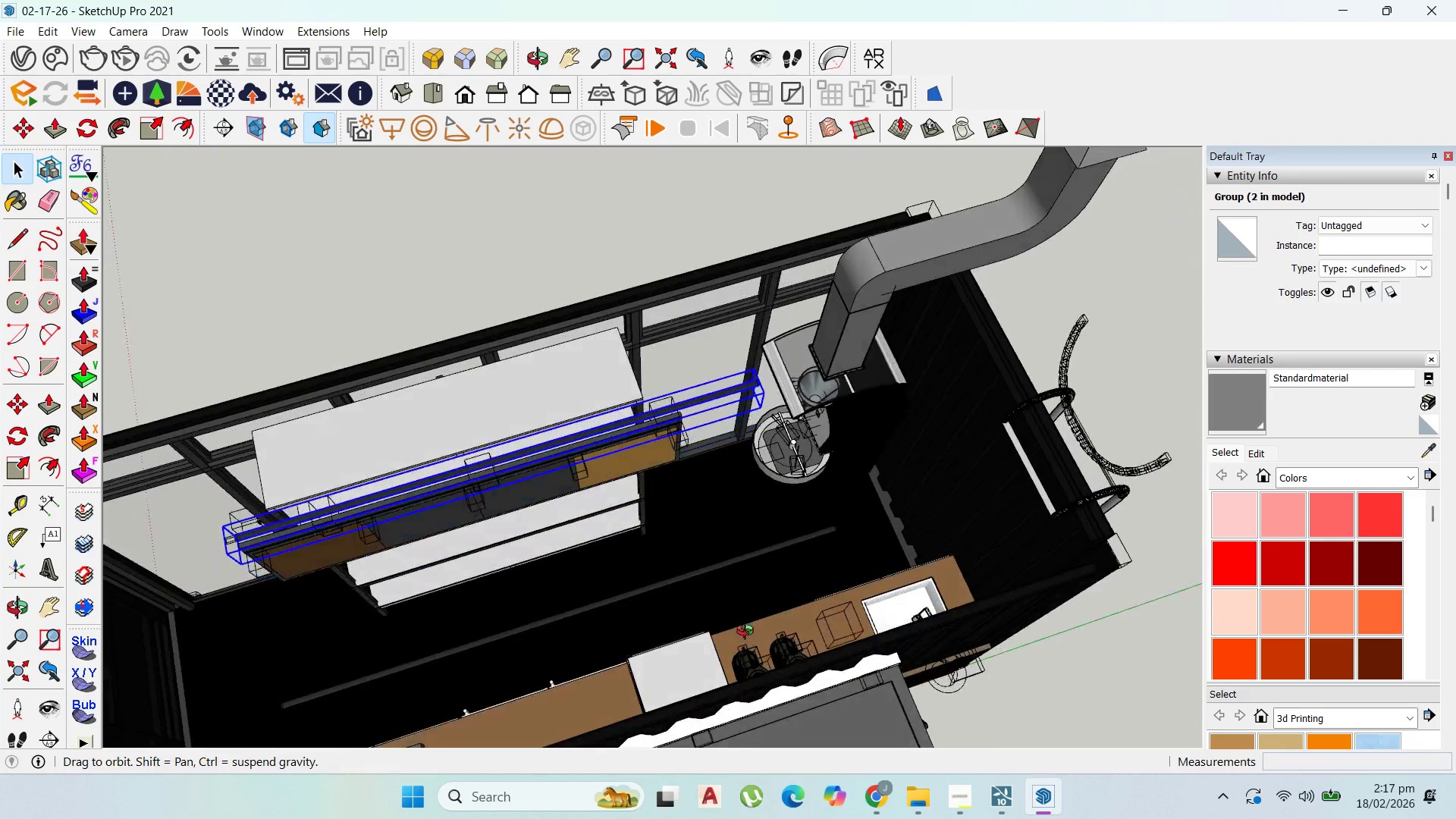 
scroll: coordinate [941, 422], scroll_direction: down, amount: 10.0
 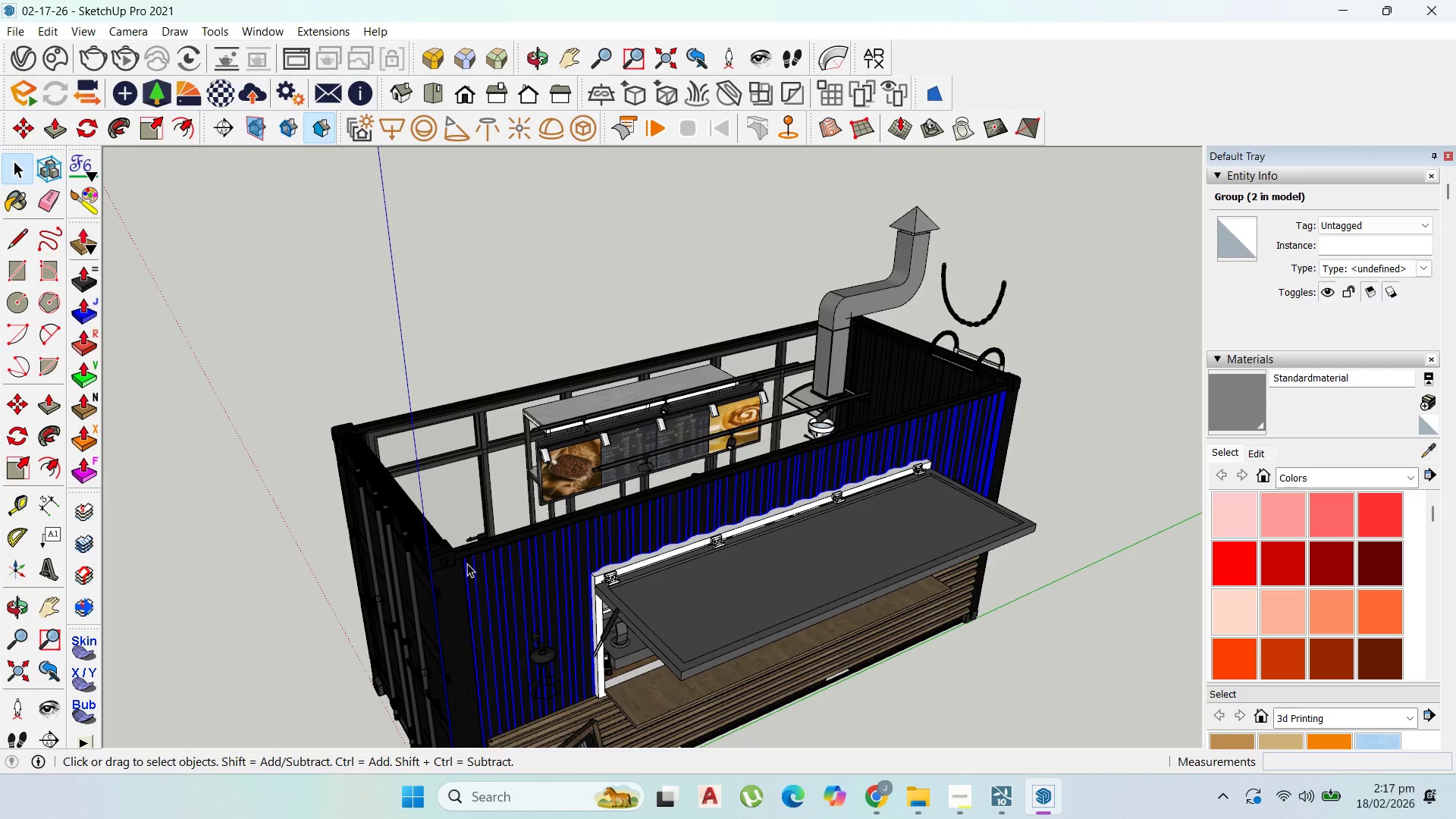 
left_click([433, 563])
 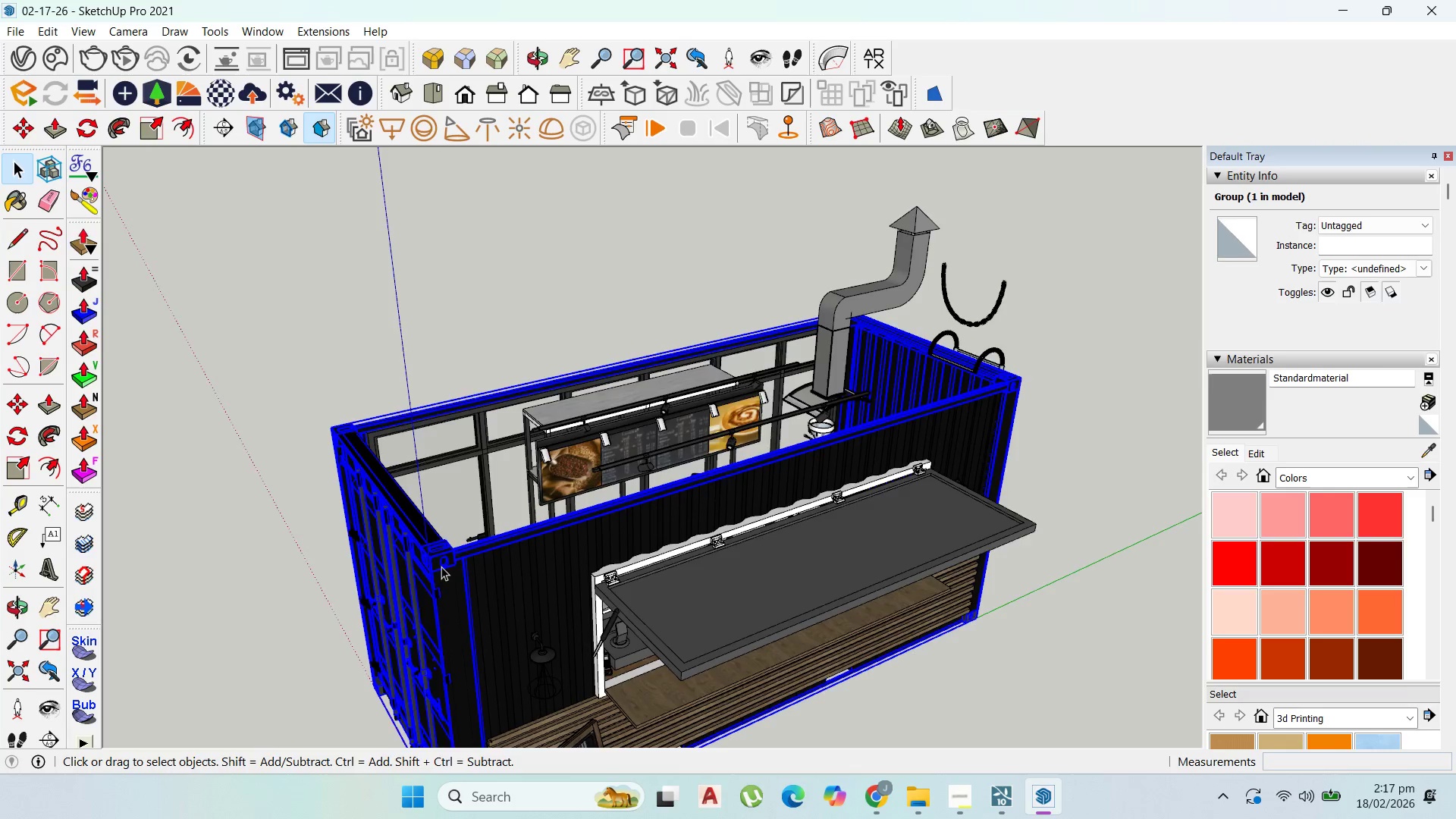 
scroll: coordinate [504, 556], scroll_direction: up, amount: 6.0
 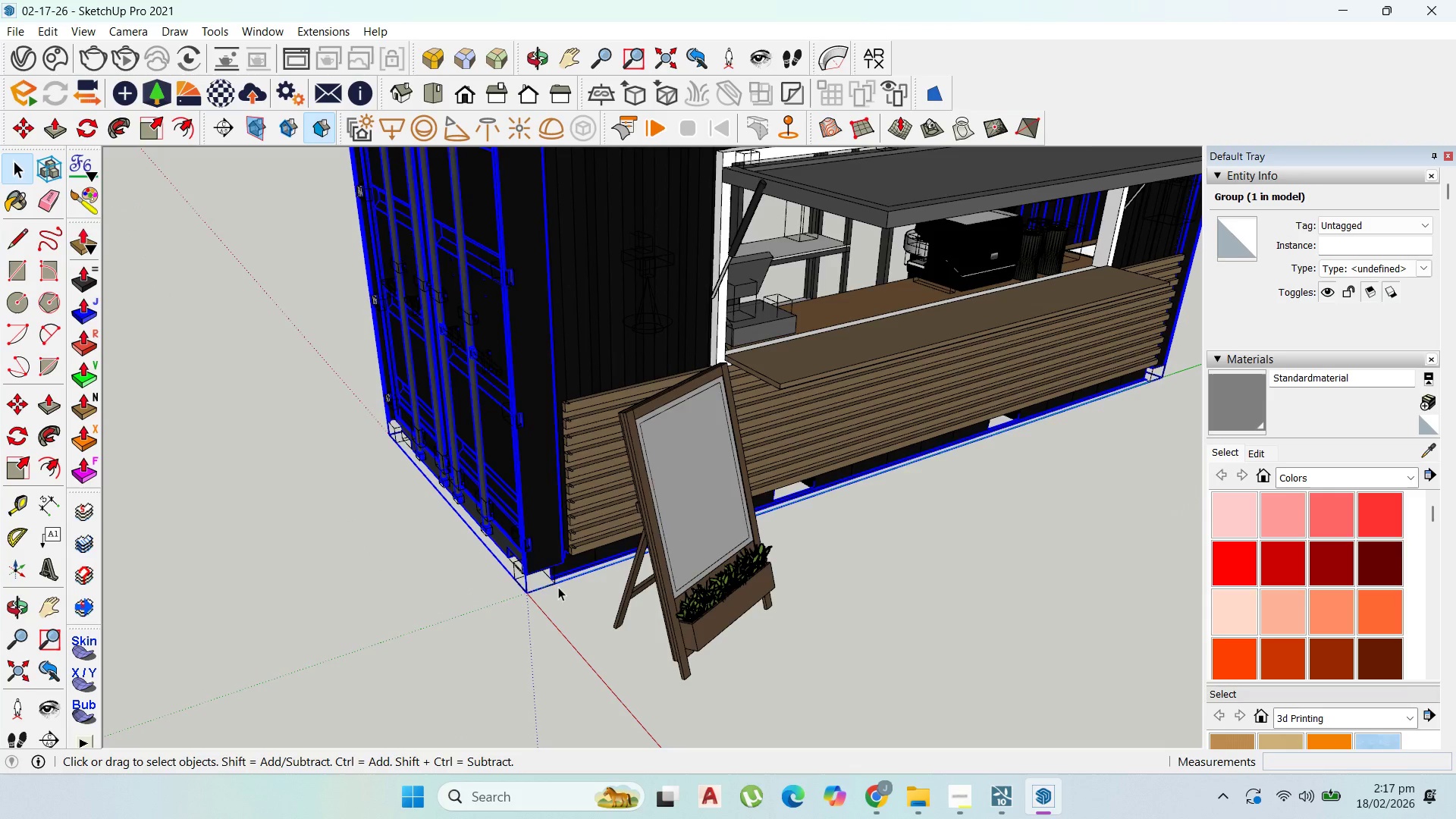 
key(M)
 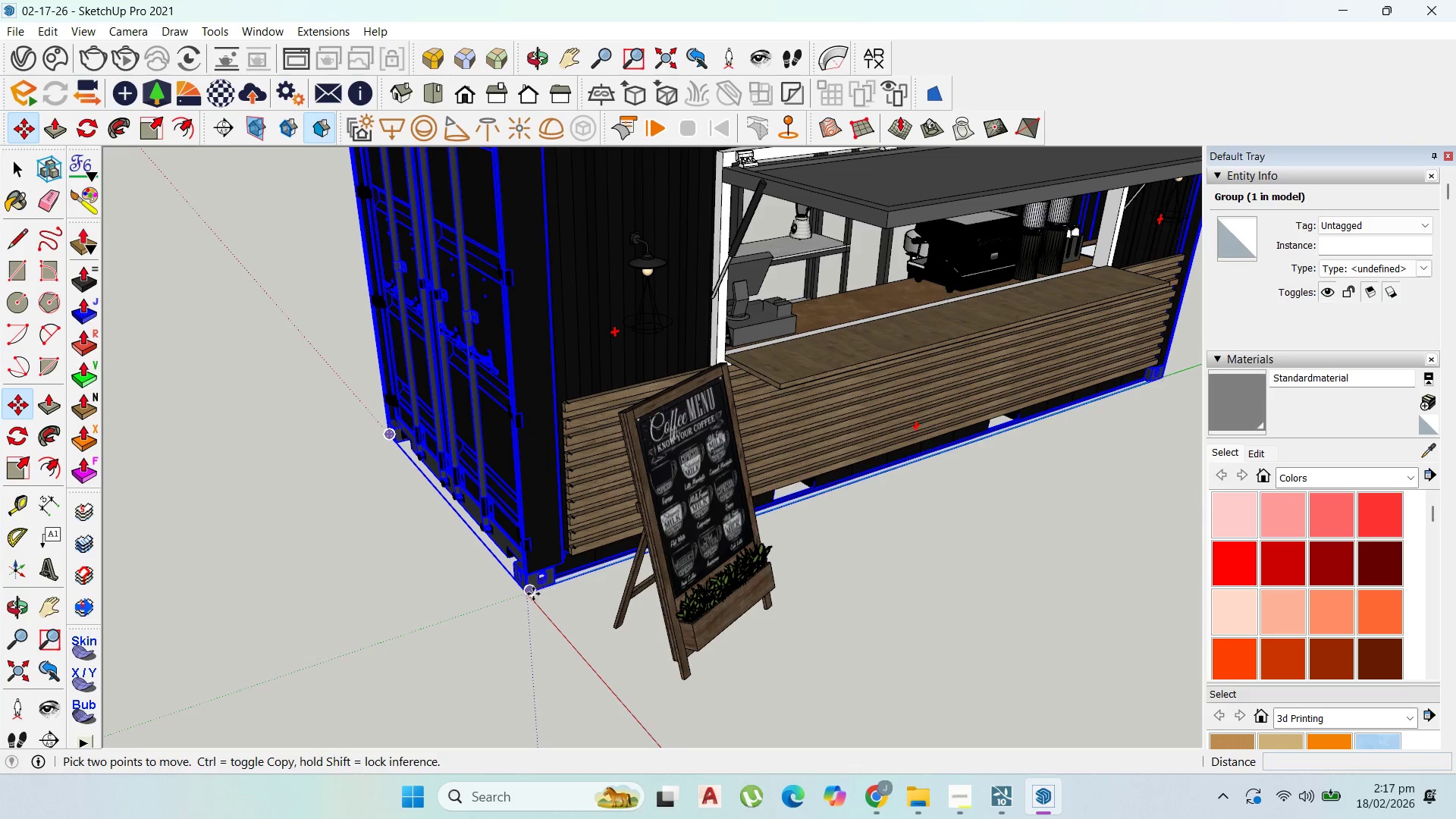 
left_click([532, 595])
 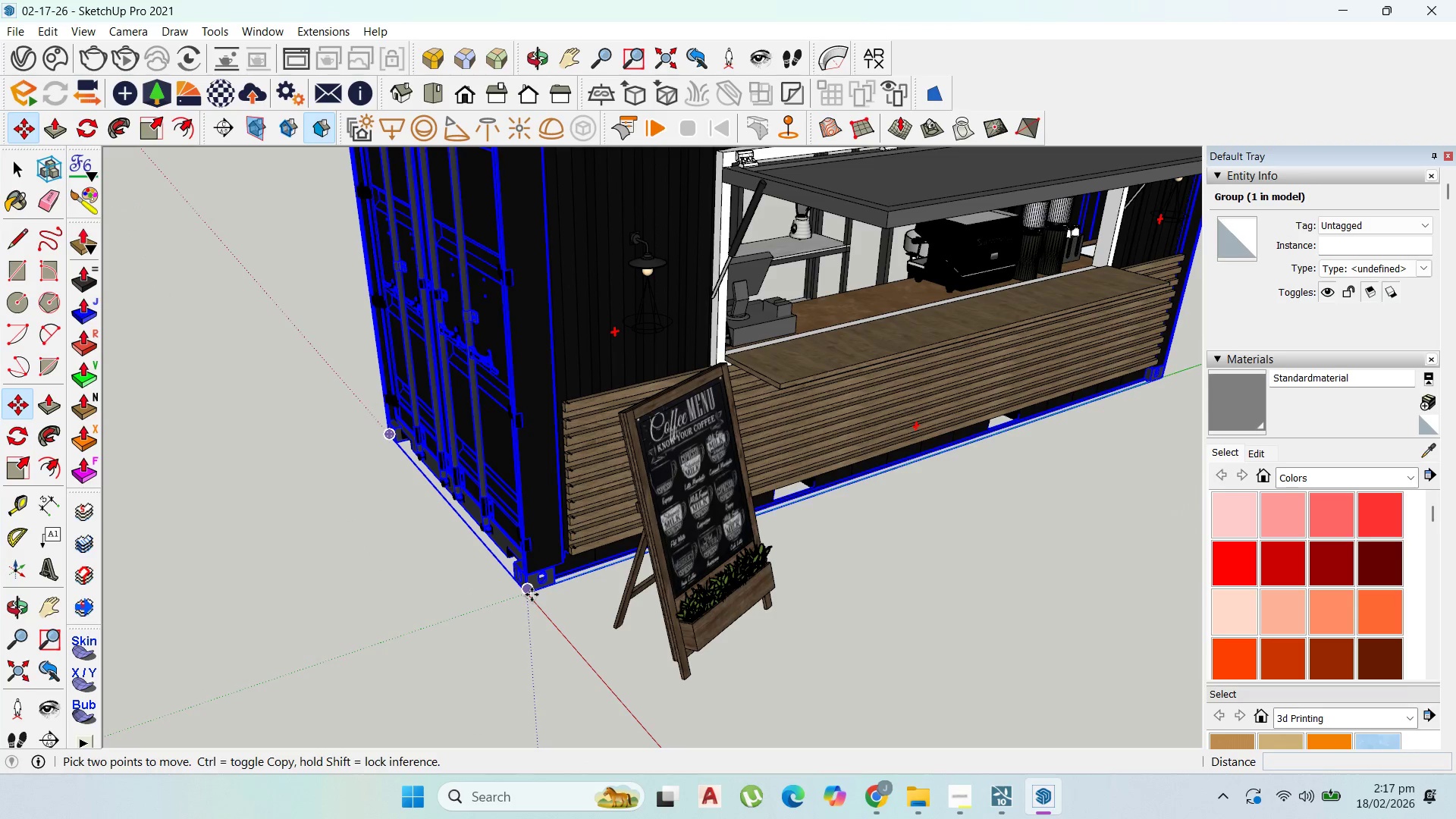 
key(Control+ControlLeft)
 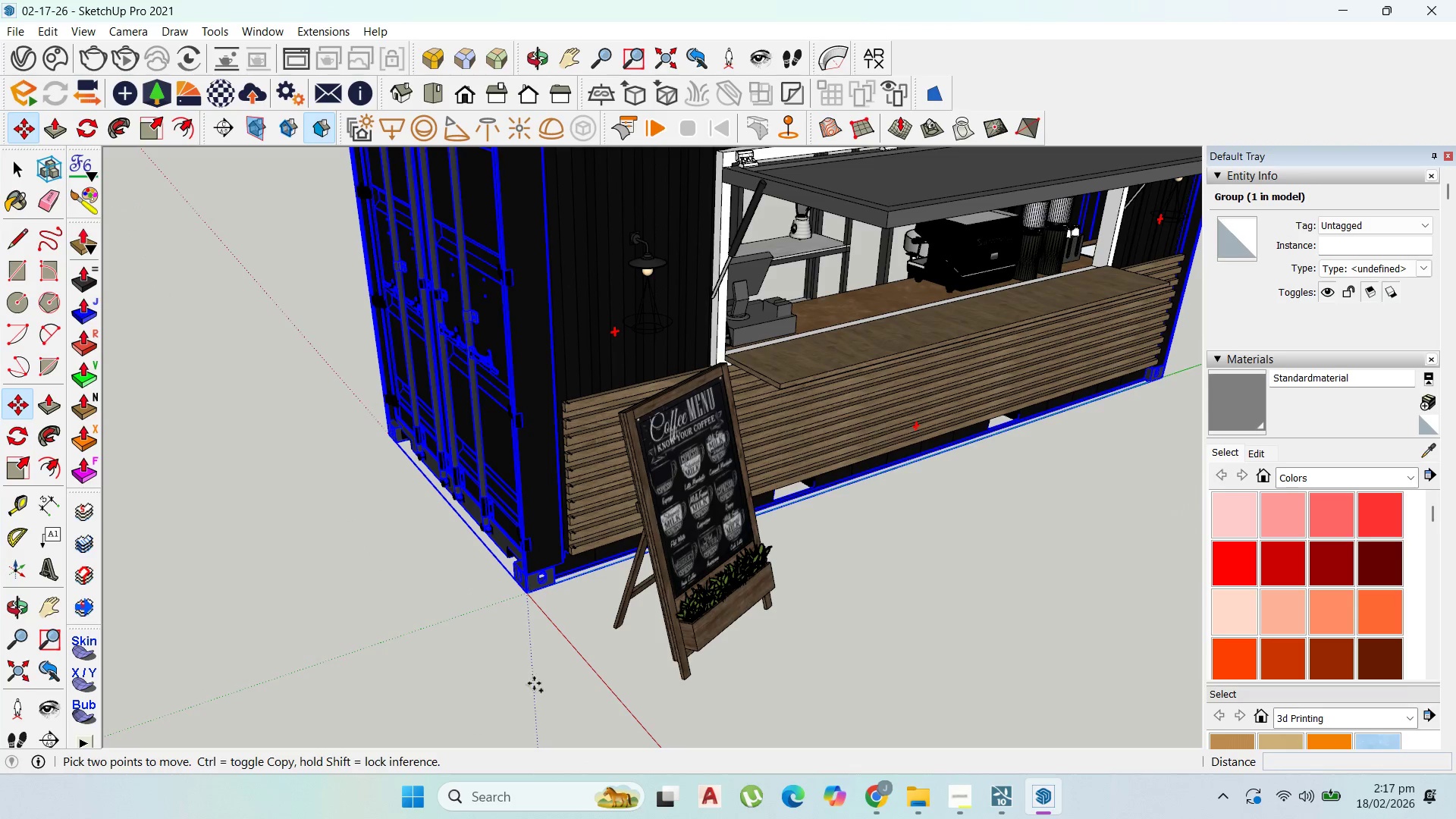 
scroll: coordinate [544, 667], scroll_direction: down, amount: 10.0
 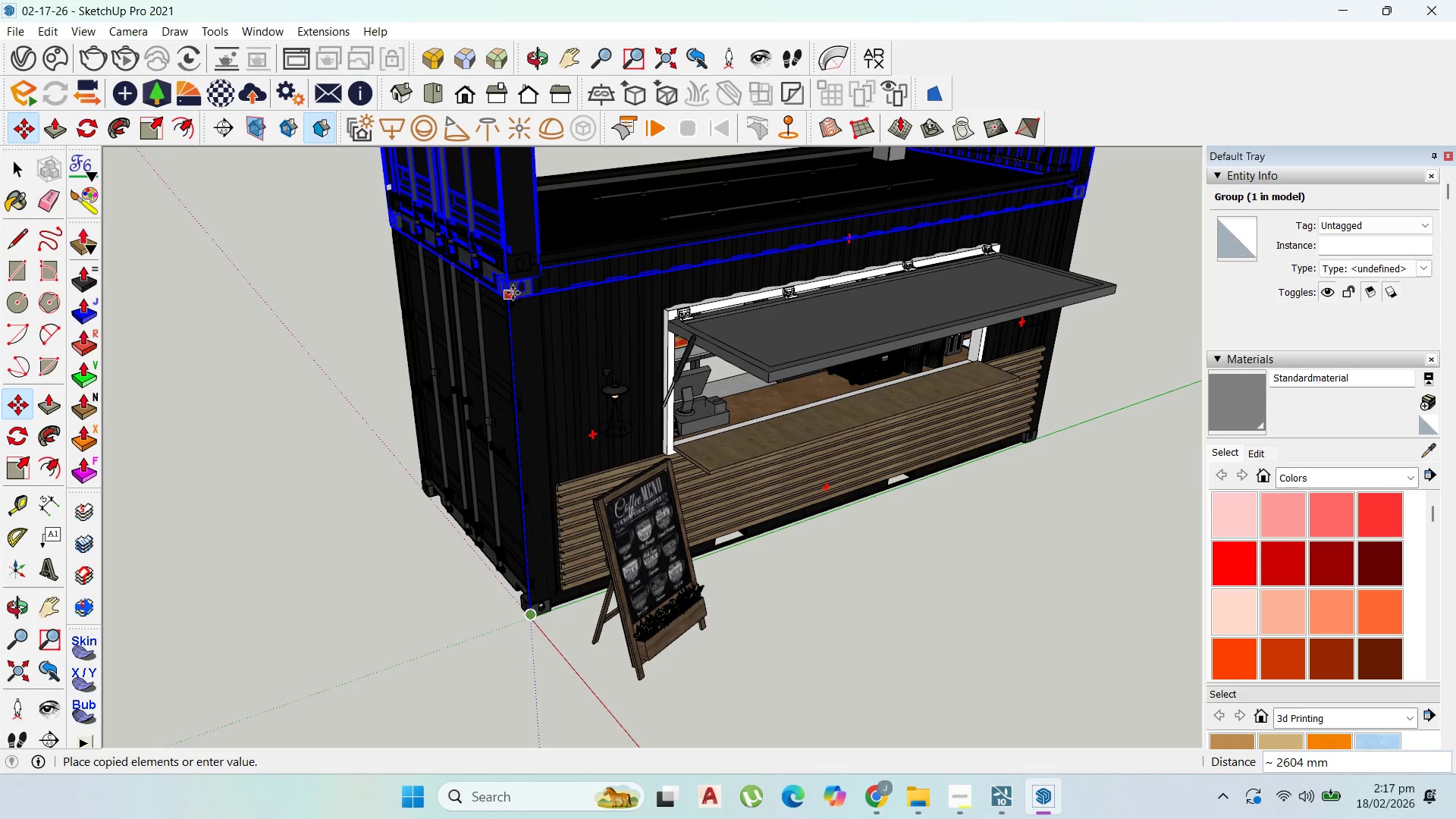 
key(ArrowUp)
 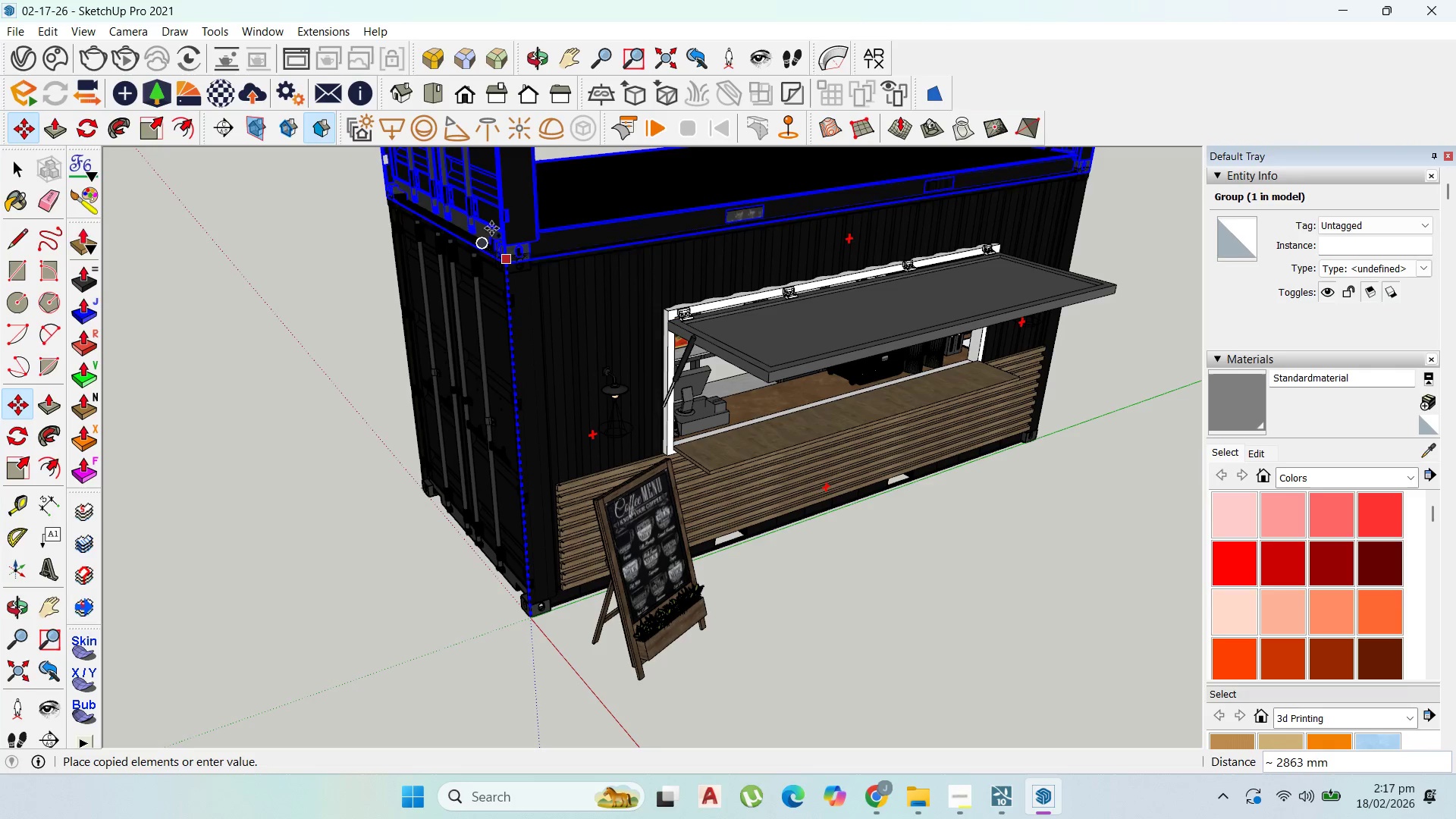 
hold_key(key=ShiftLeft, duration=1.5)
 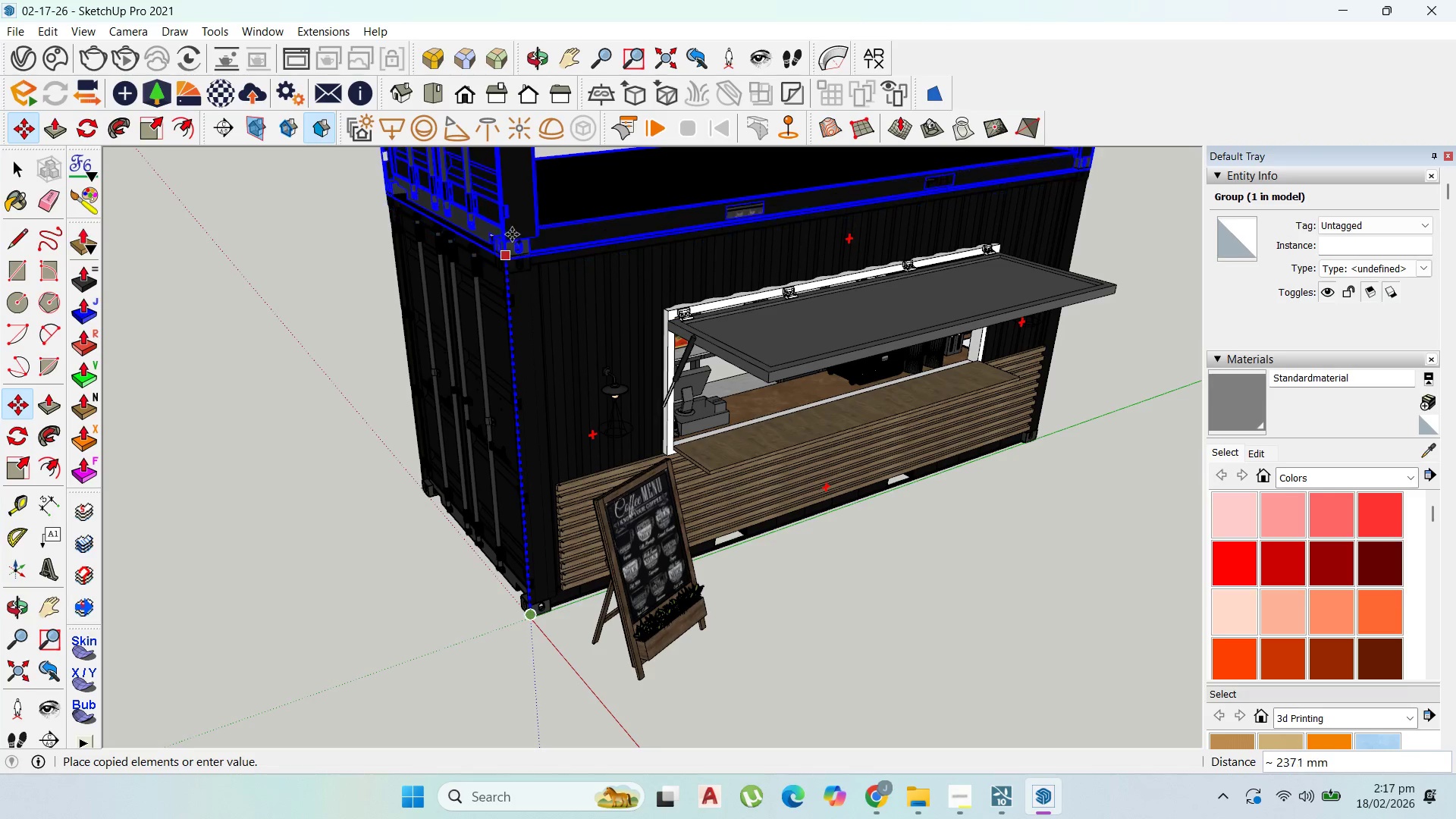 
hold_key(key=ShiftLeft, duration=1.5)
 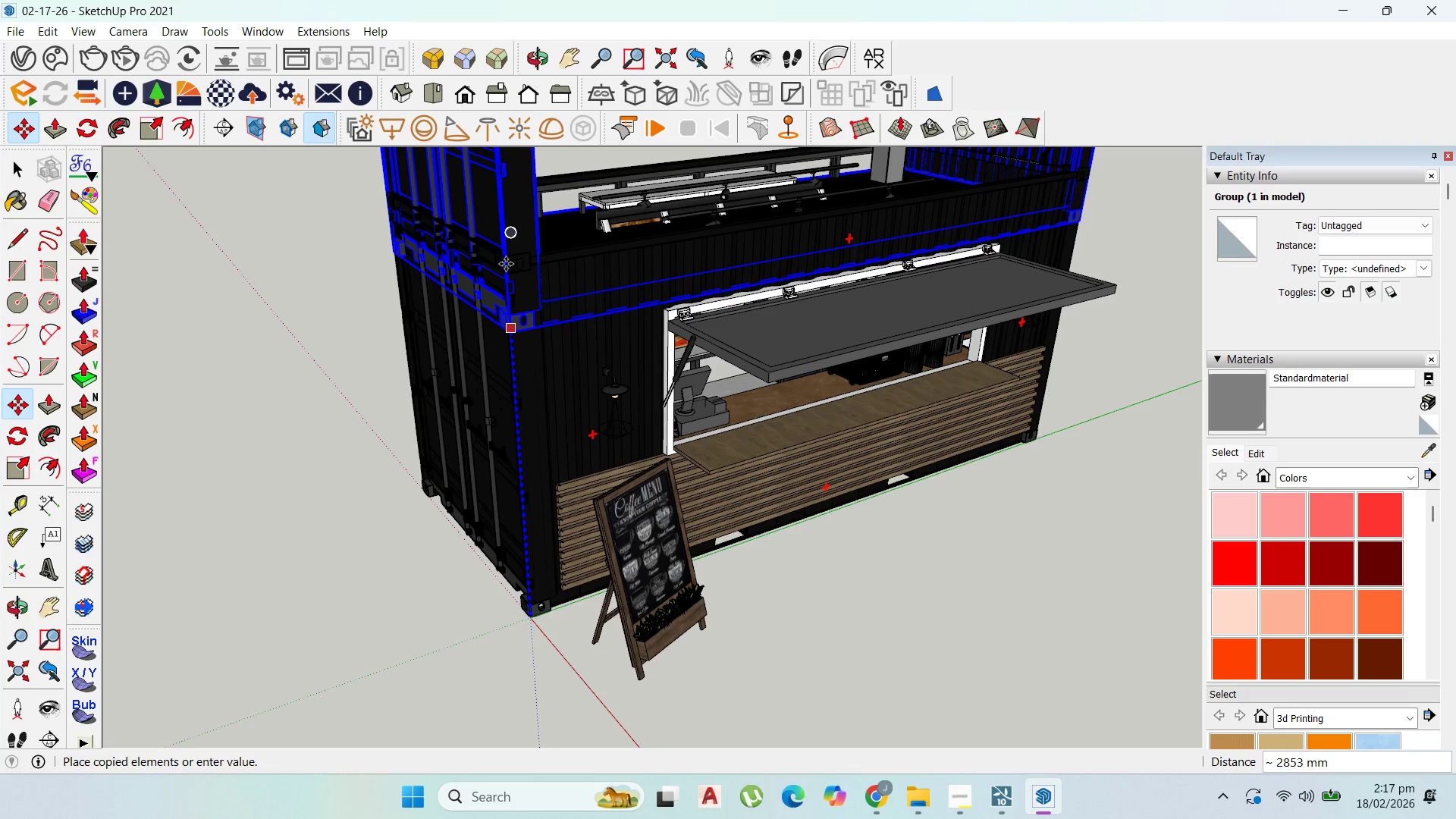 
hold_key(key=ShiftLeft, duration=1.52)
 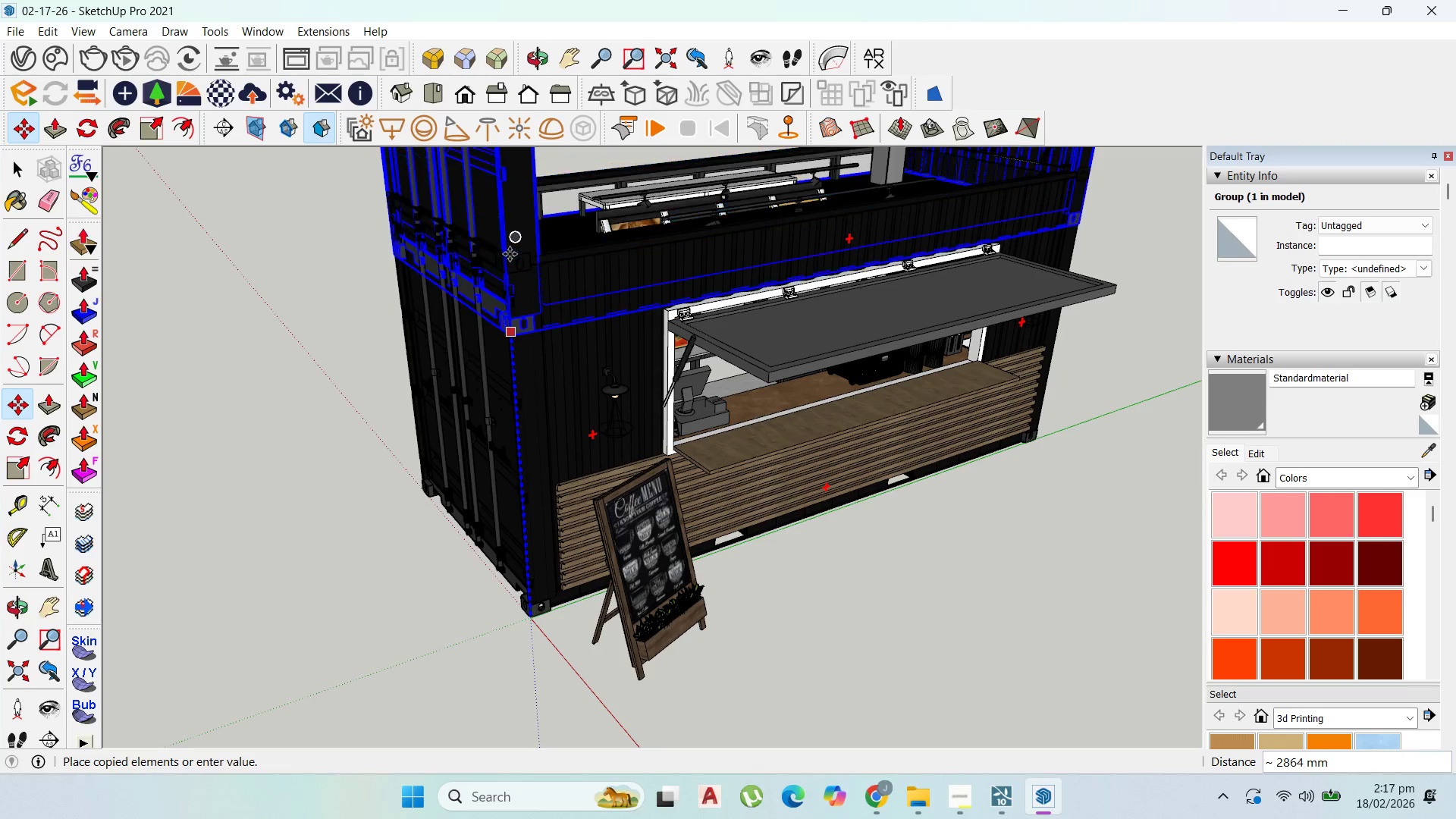 
hold_key(key=ShiftLeft, duration=1.52)
left_click([509, 259])
 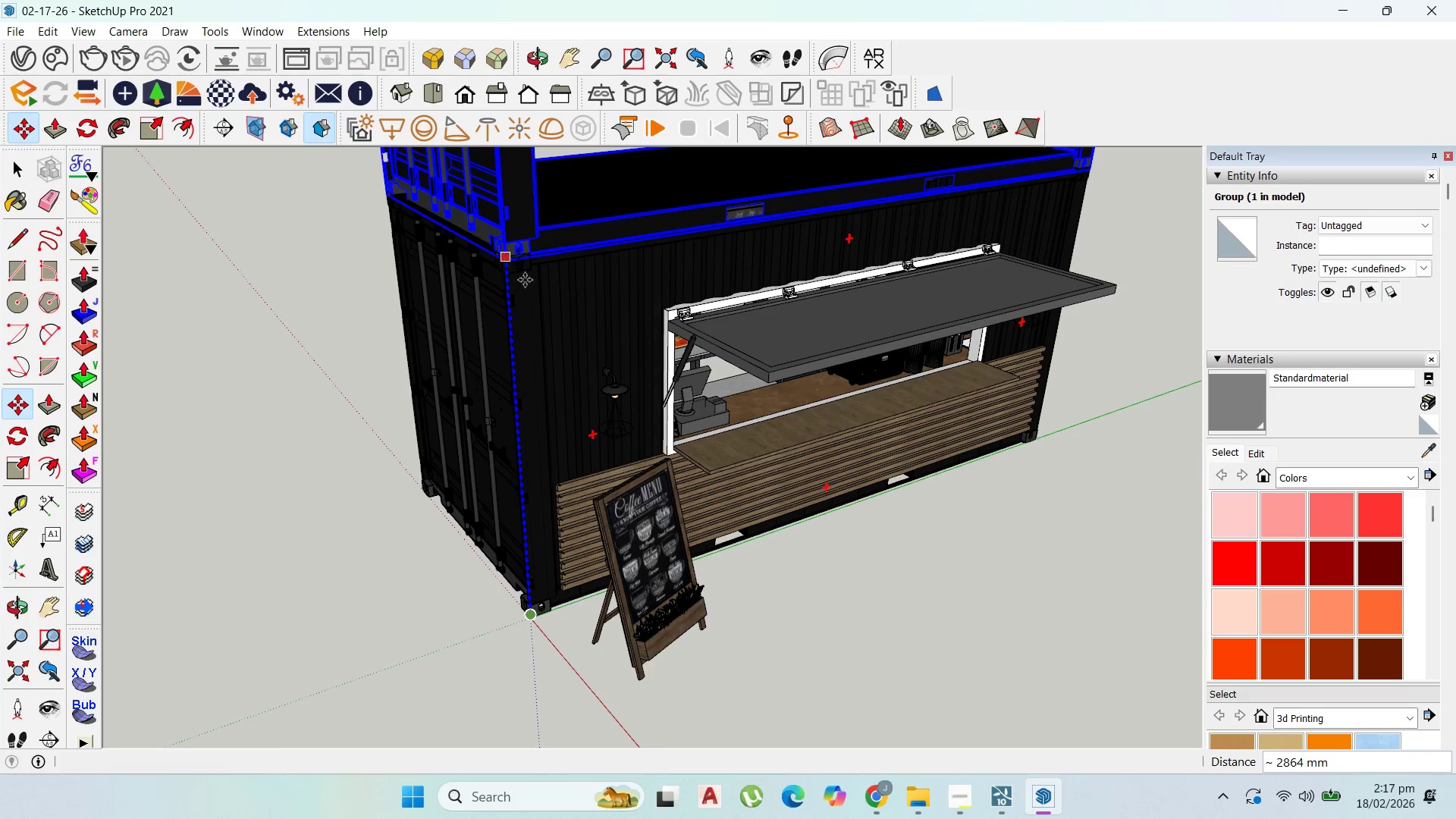 
key(Shift+ShiftLeft)
 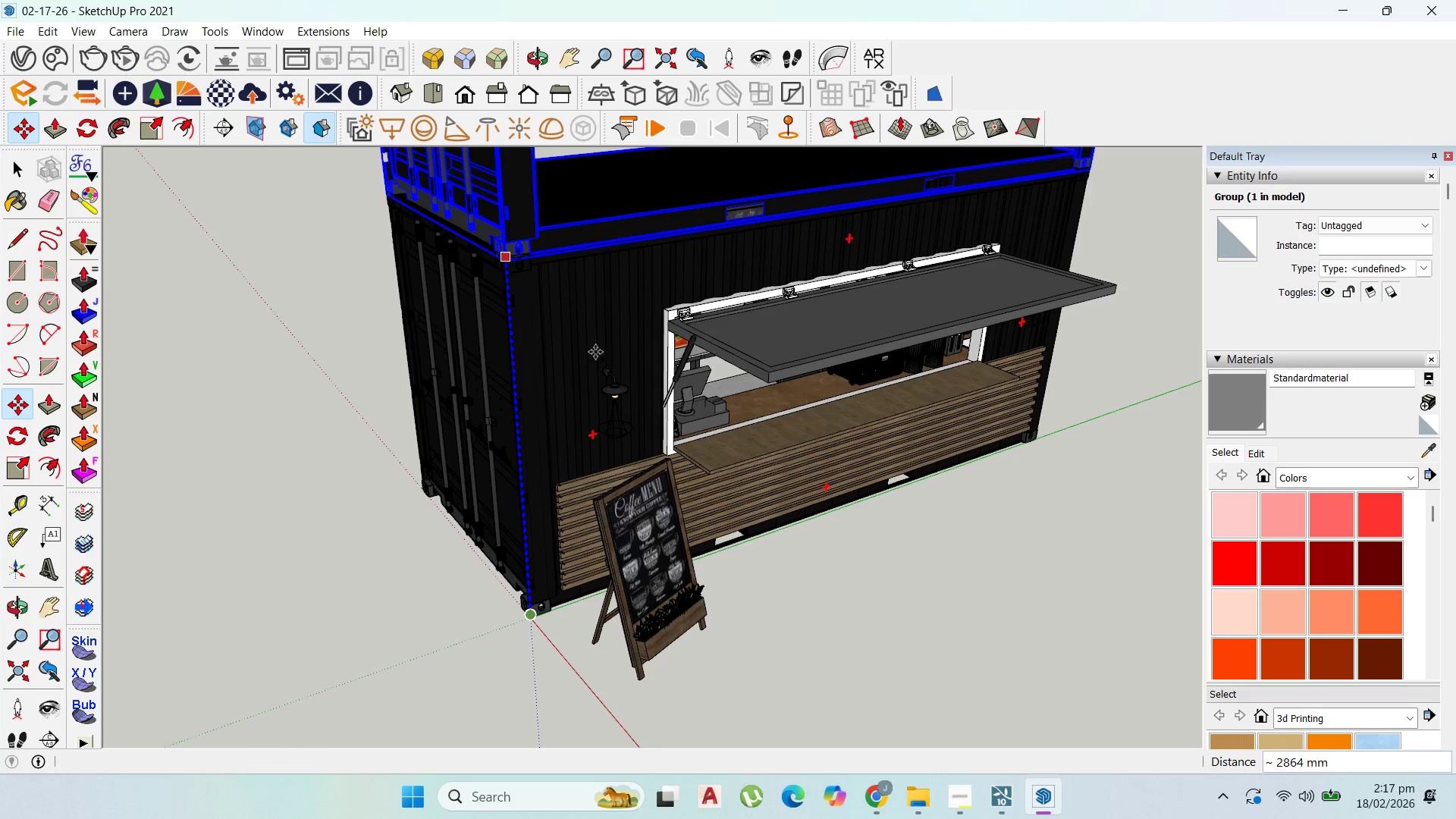 
key(Shift+ShiftLeft)
 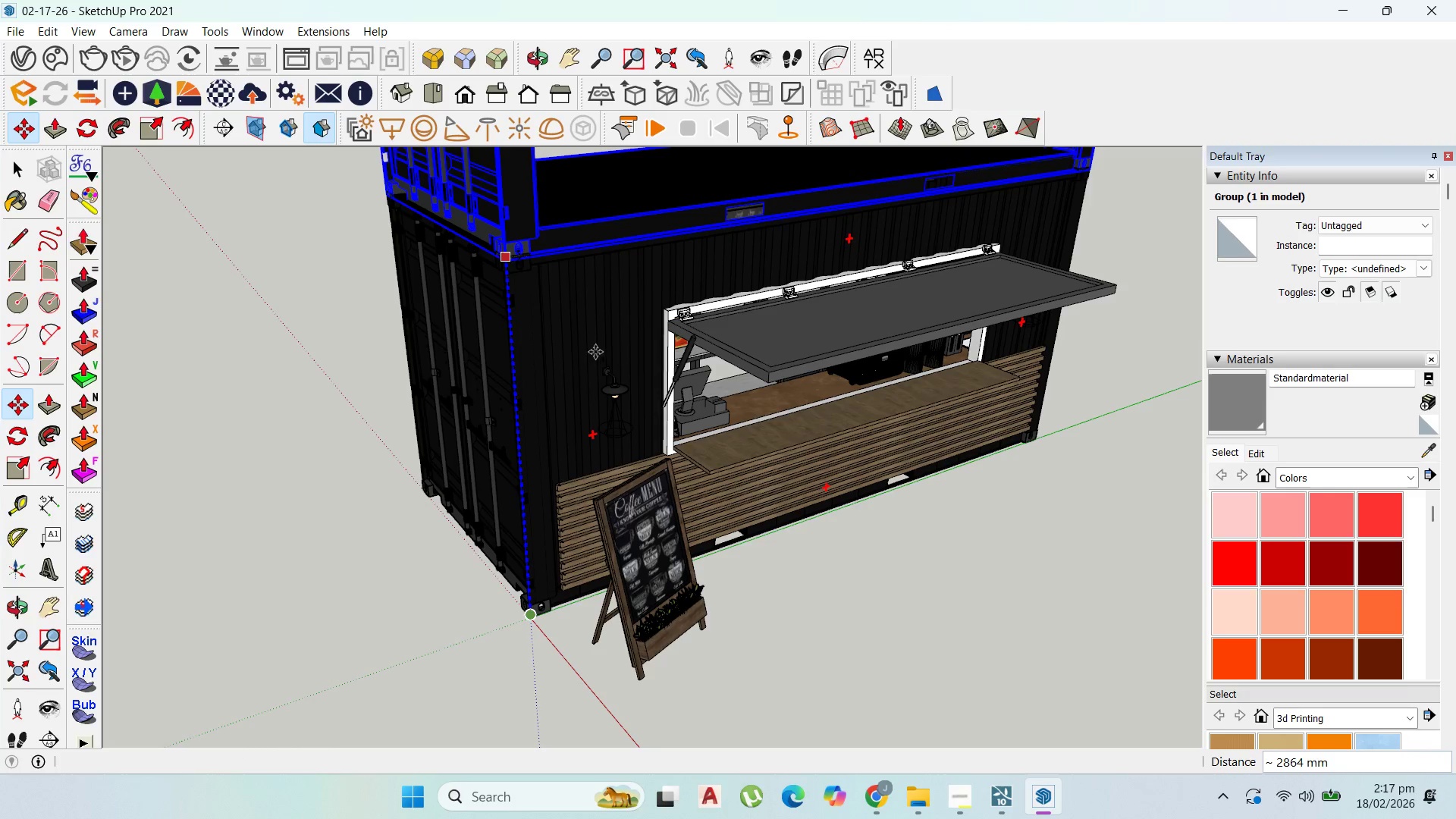 
key(Shift+ShiftLeft)
 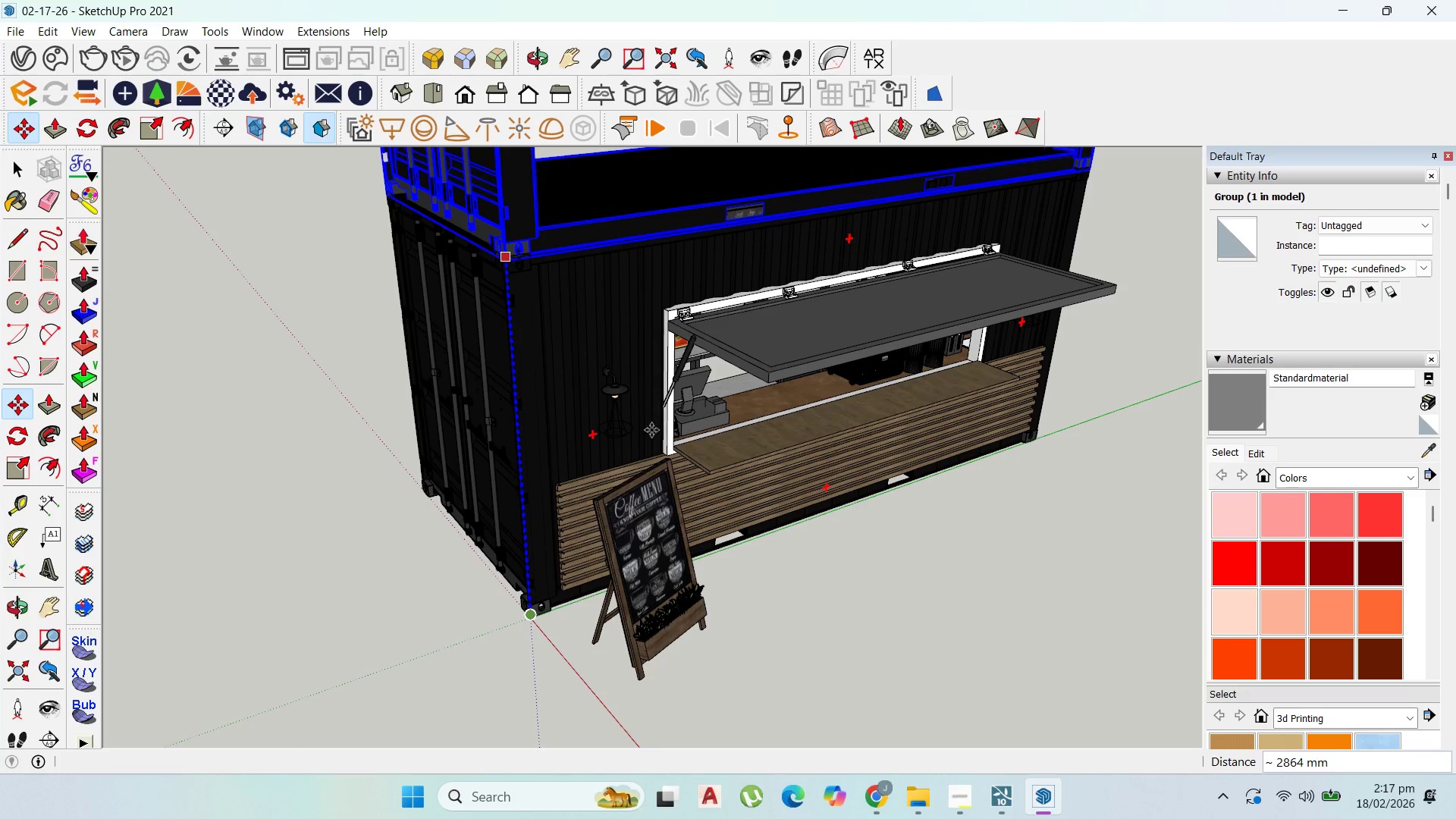 
key(Shift+ShiftLeft)
 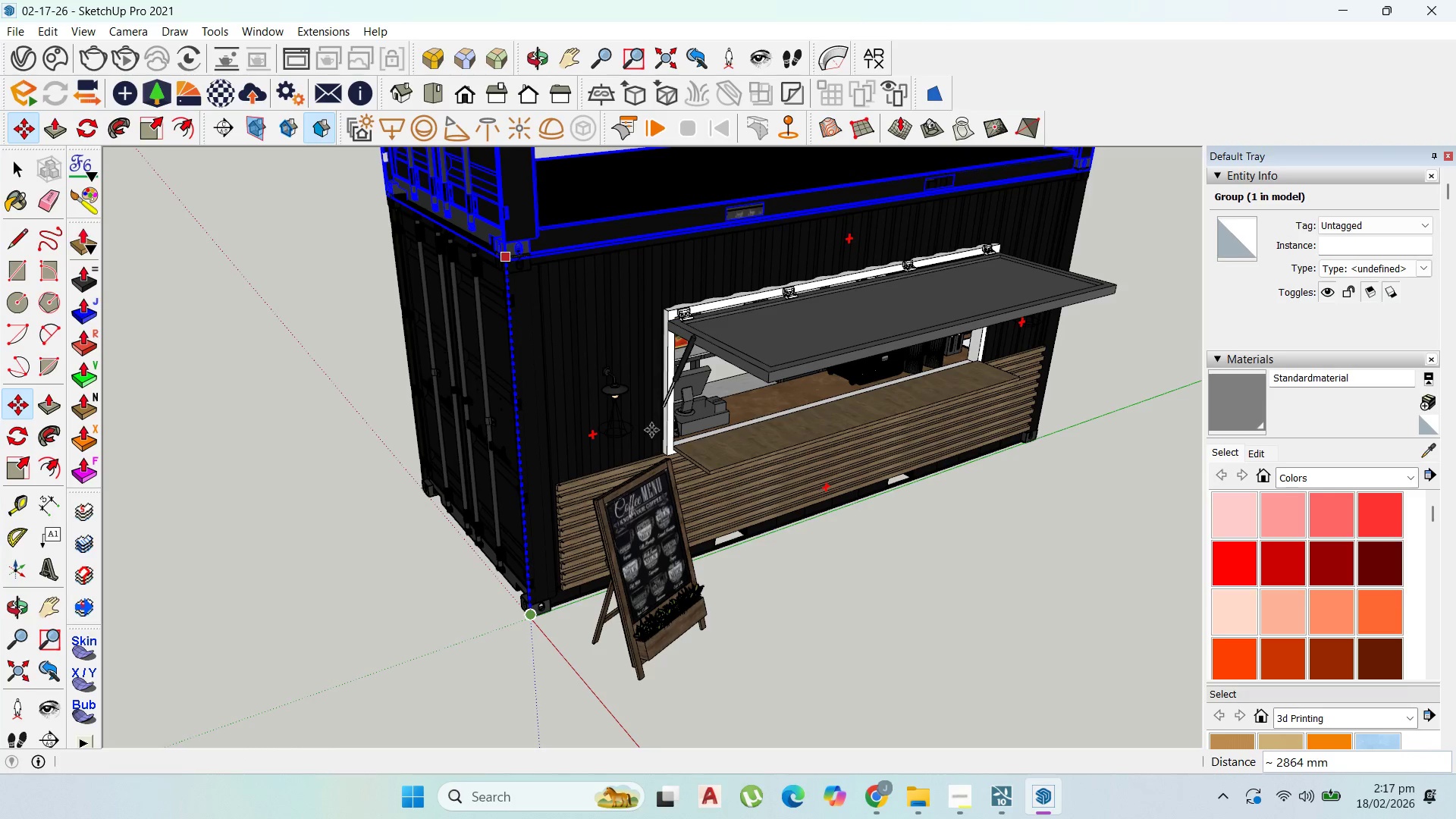 
key(Shift+ShiftLeft)
 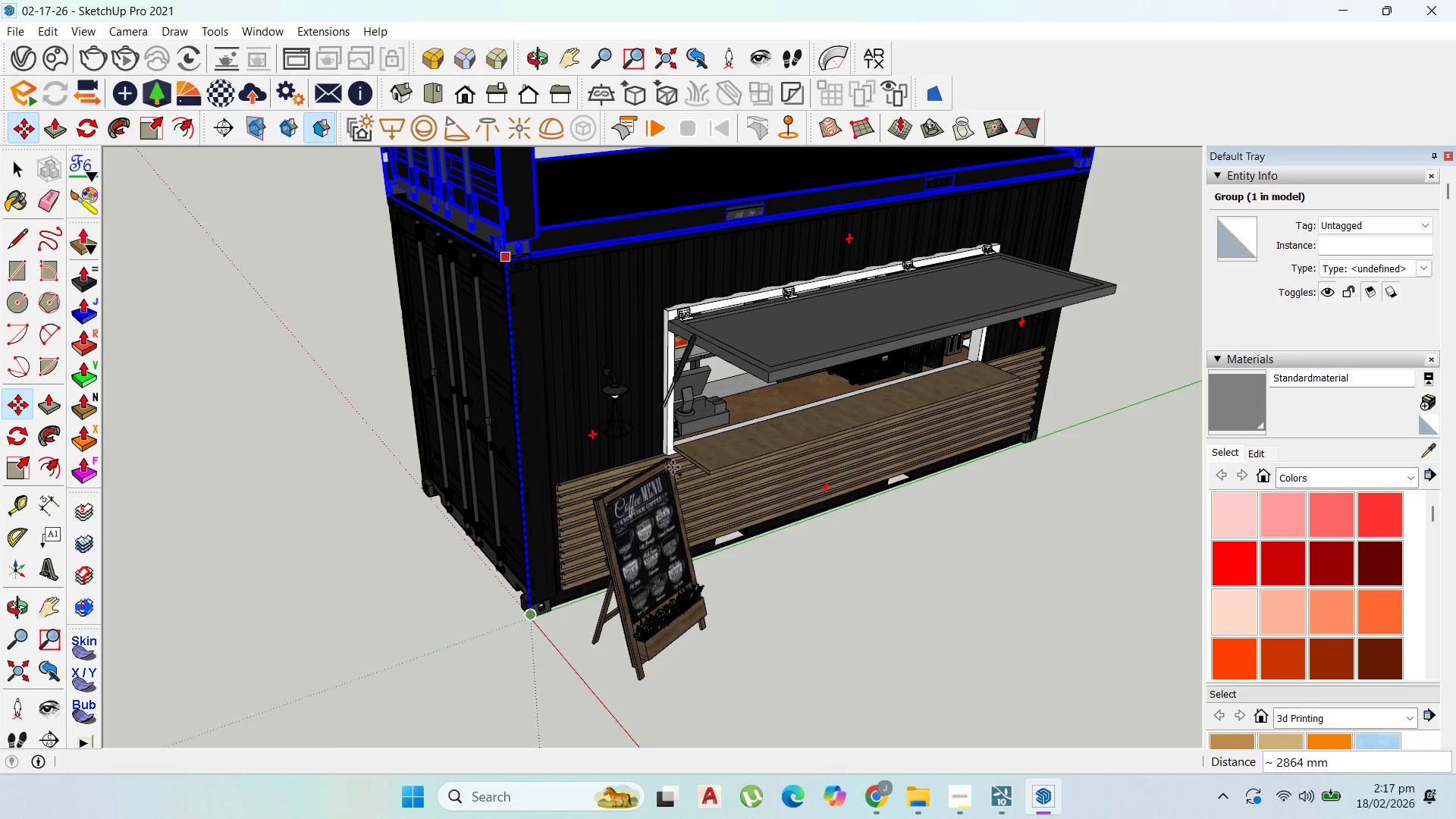 
key(Shift+ShiftLeft)
 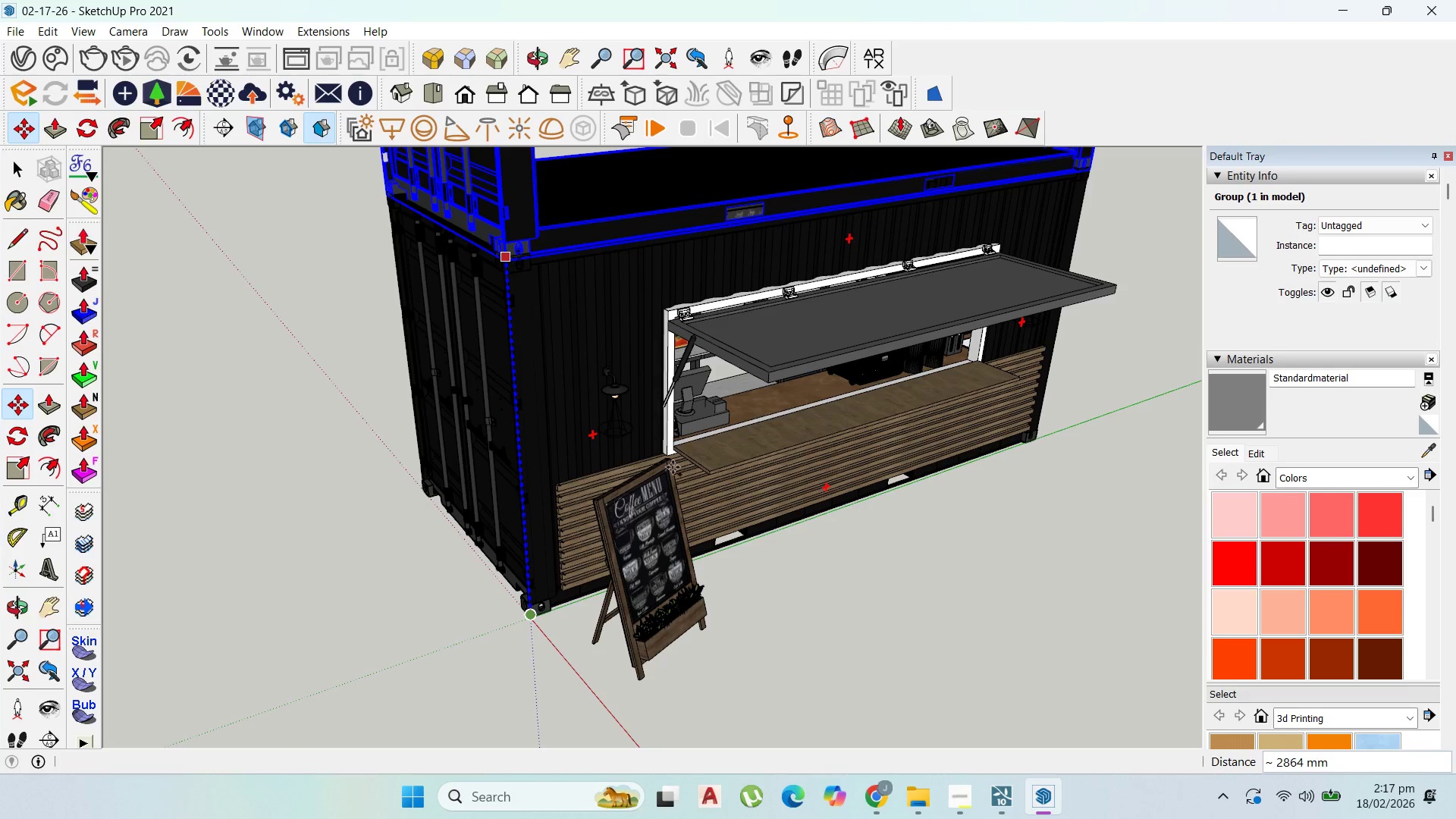 
key(Shift+ShiftLeft)
 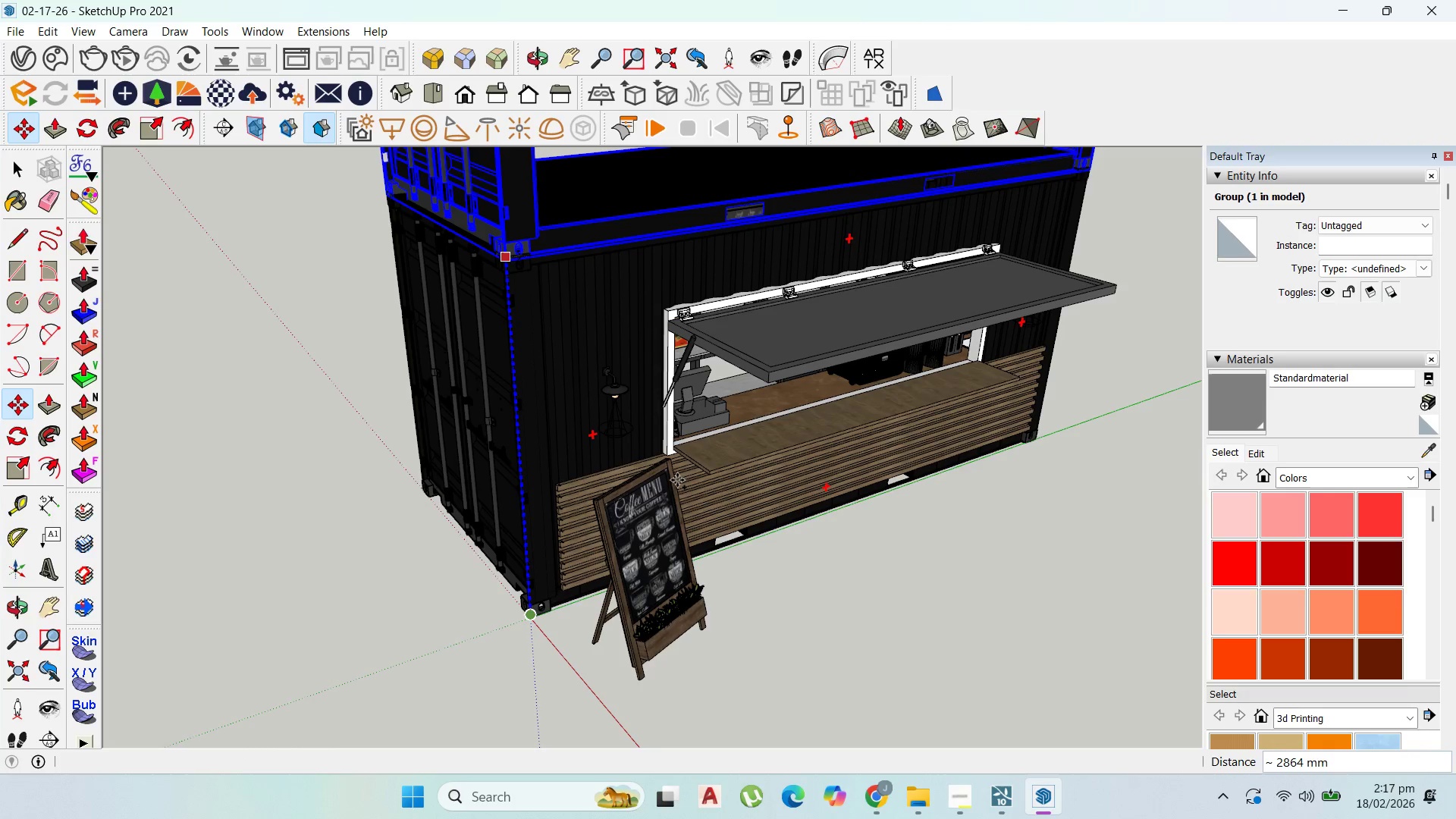 
key(Shift+ShiftLeft)
 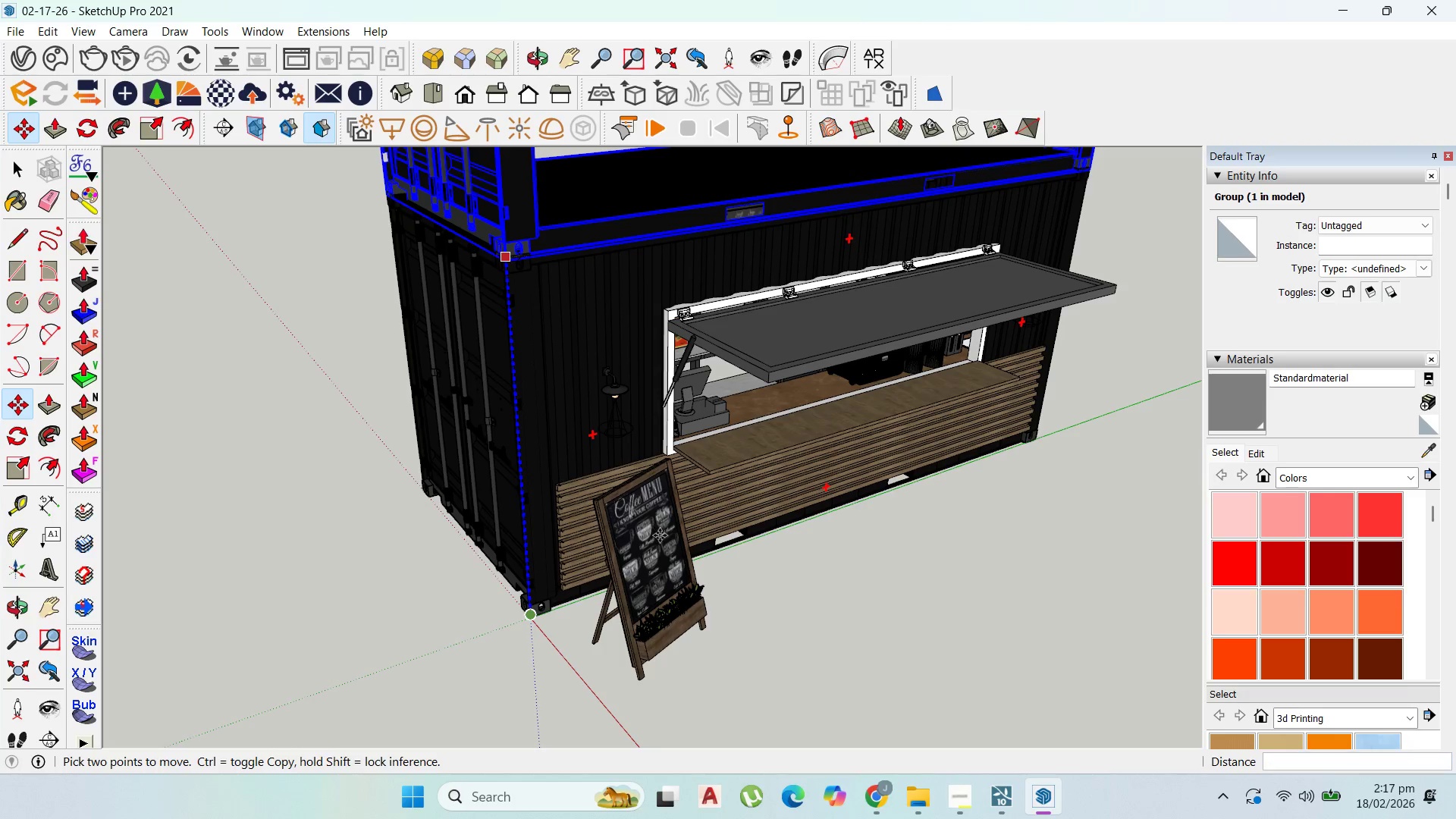 
scroll: coordinate [660, 541], scroll_direction: down, amount: 2.0
 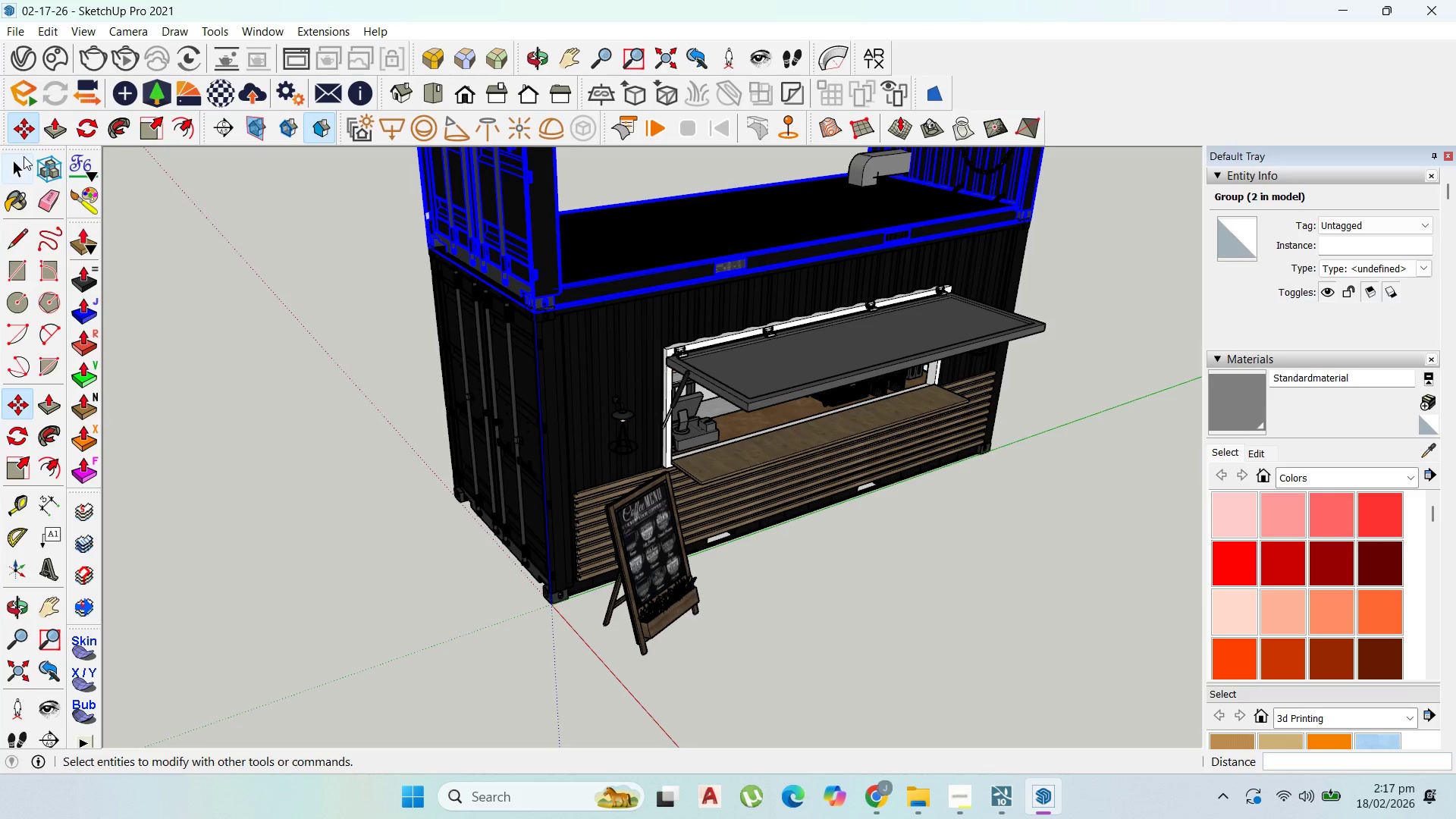 
left_click([24, 157])
 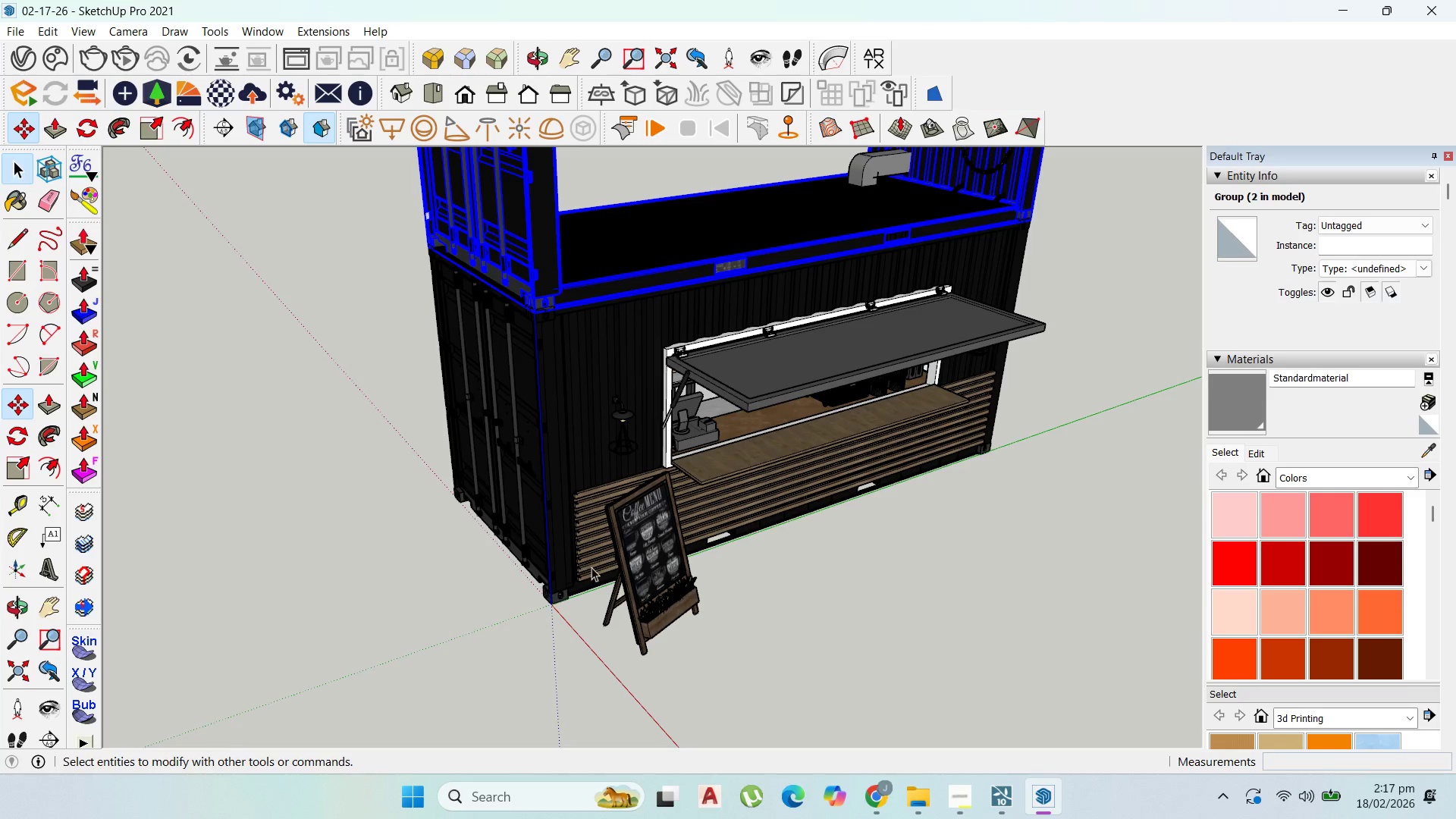 
scroll: coordinate [777, 547], scroll_direction: down, amount: 10.0
 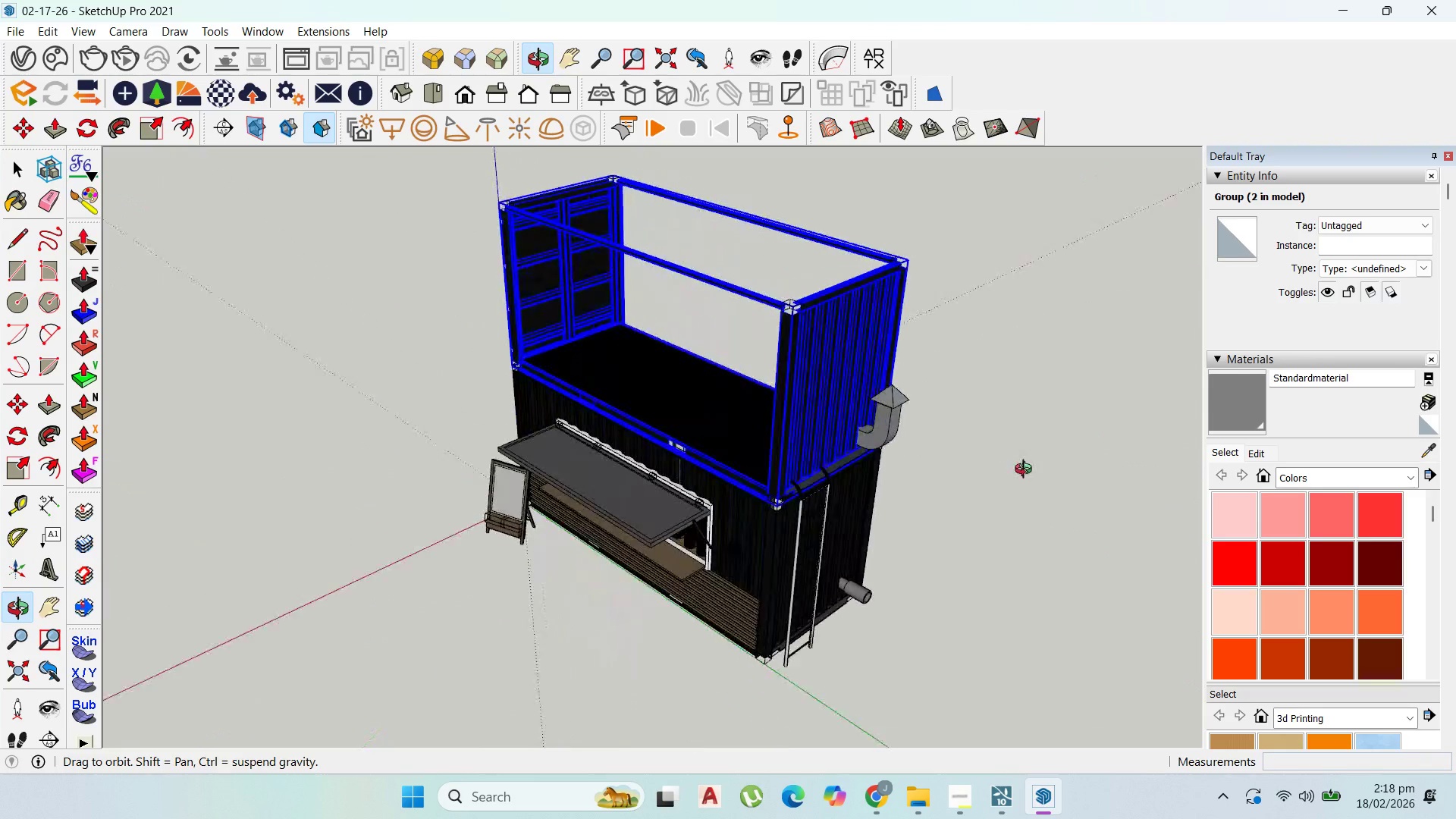 
wait(7.48)
 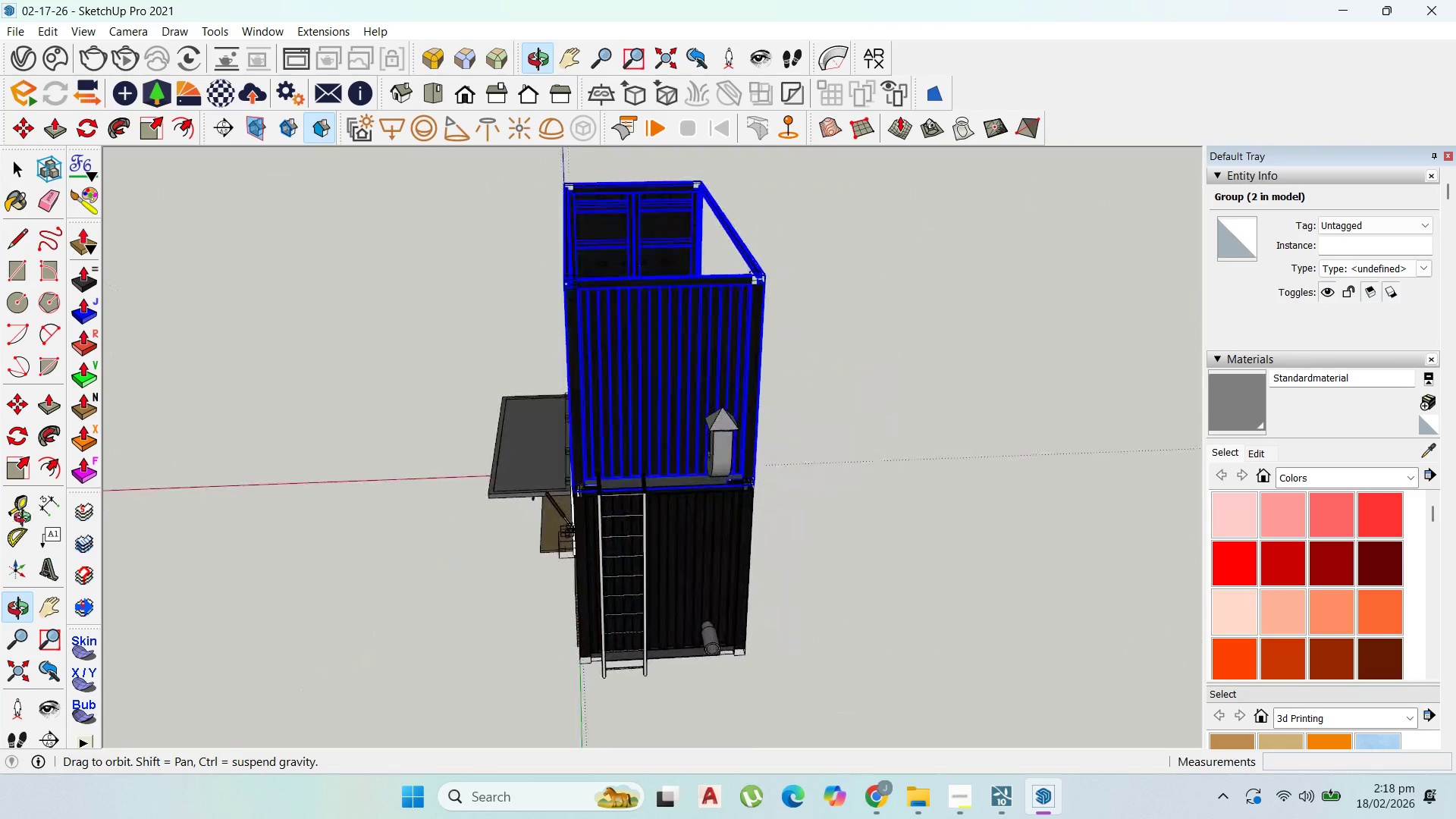 
left_click([965, 782])